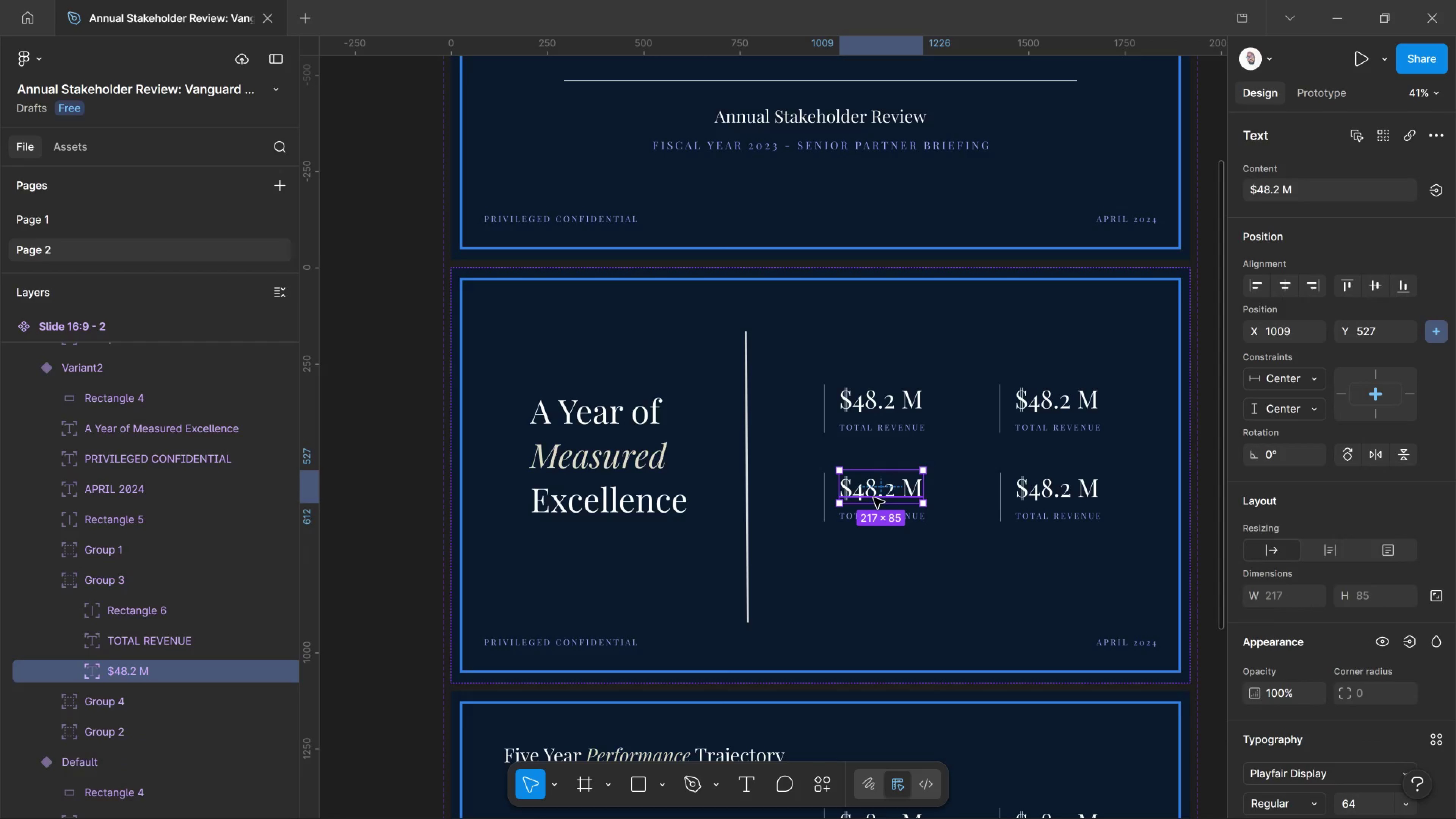 
key(T)
 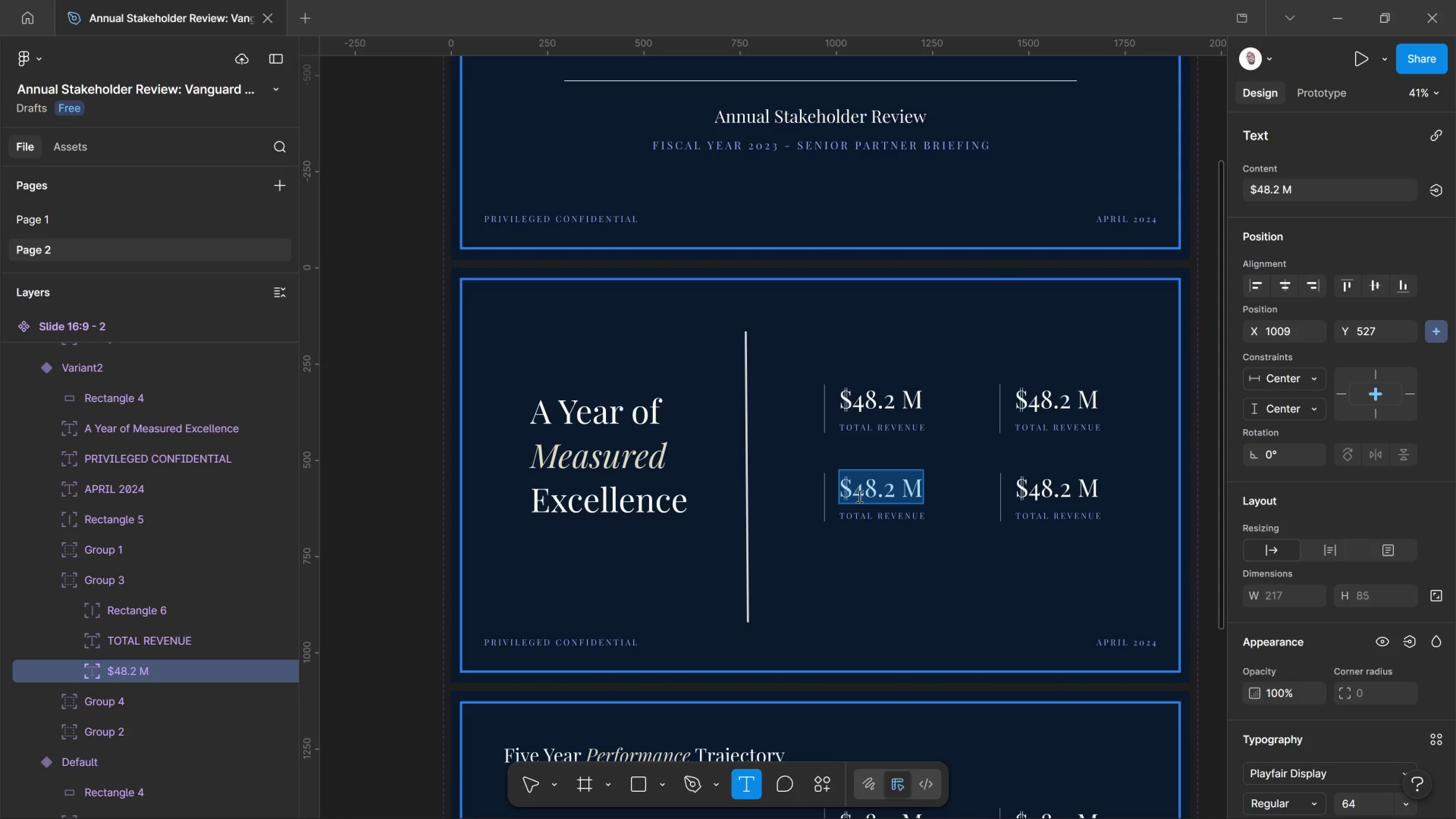 
left_click([857, 496])
 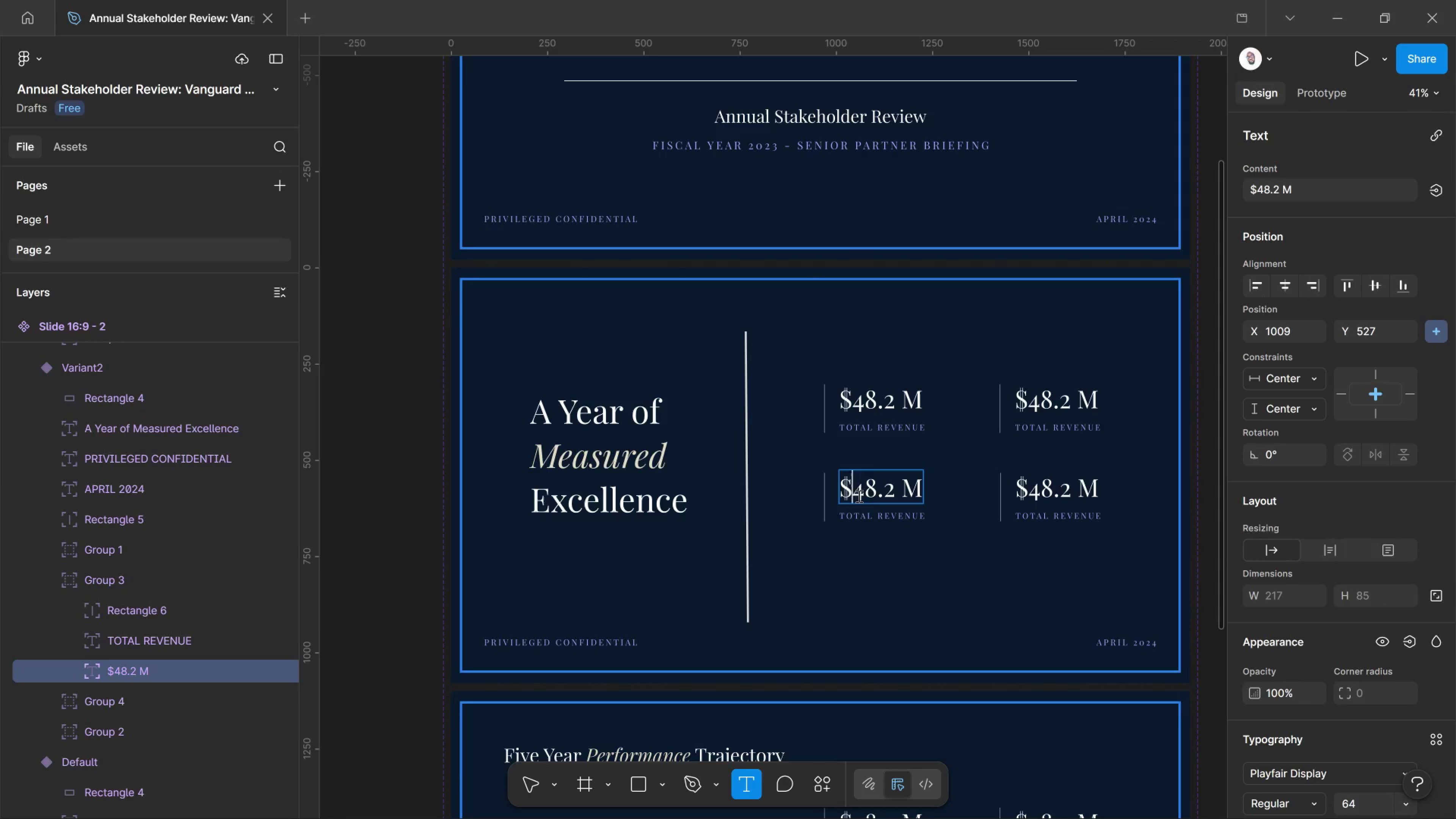 
left_click_drag(start_coordinate=[857, 496], to_coordinate=[921, 504])
 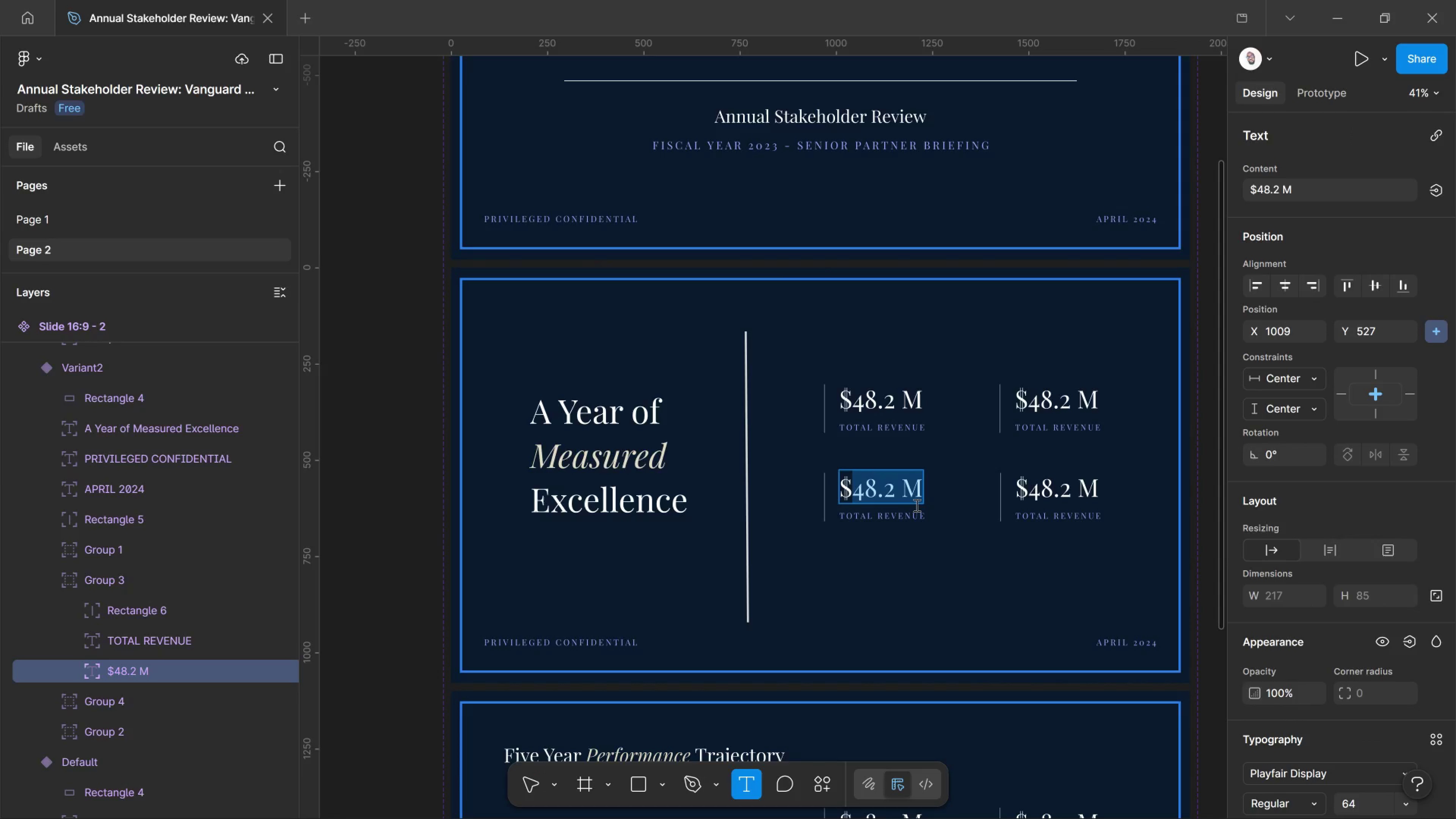 
key(Control+ControlLeft)
 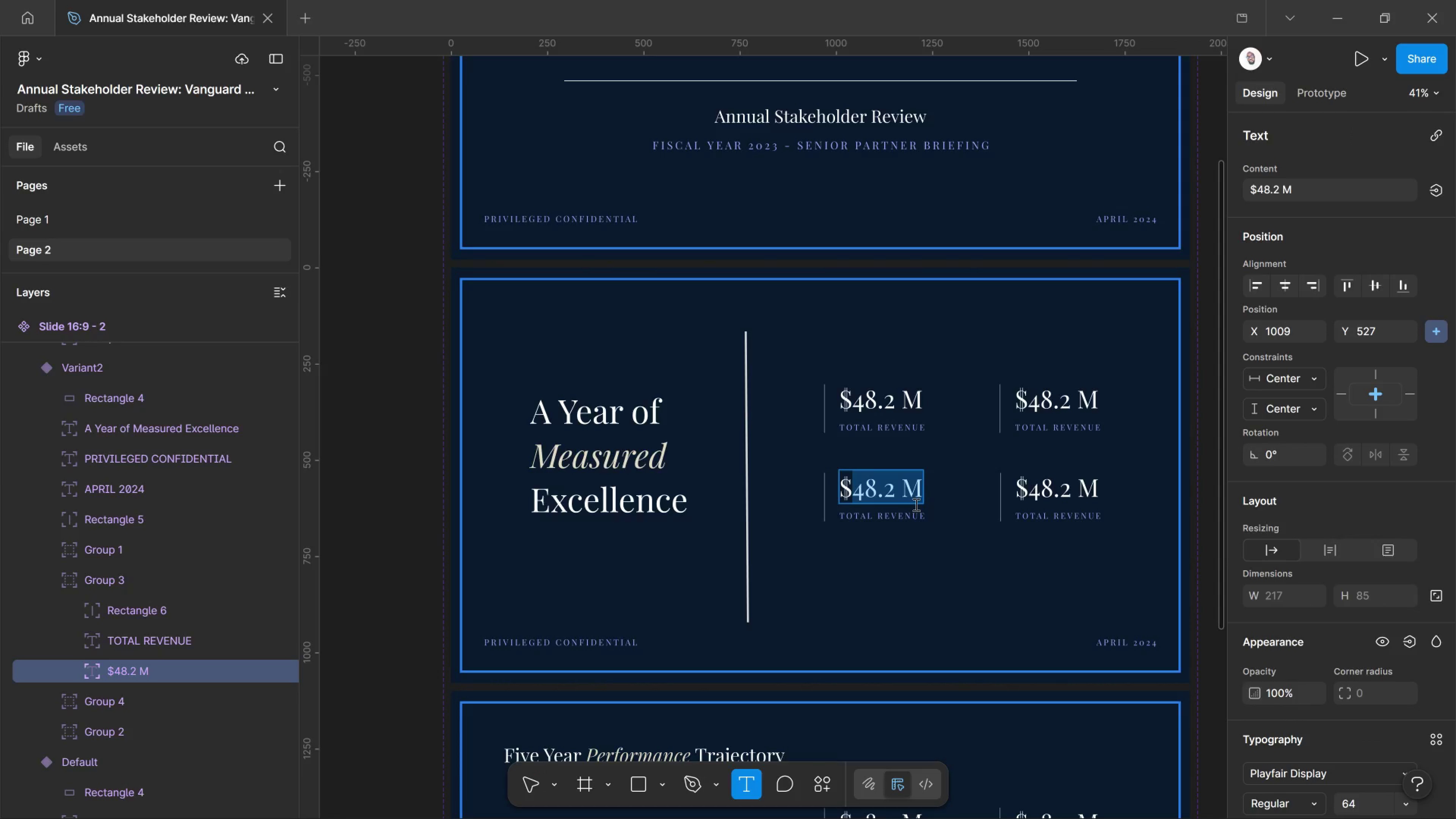 
key(Control+A)
 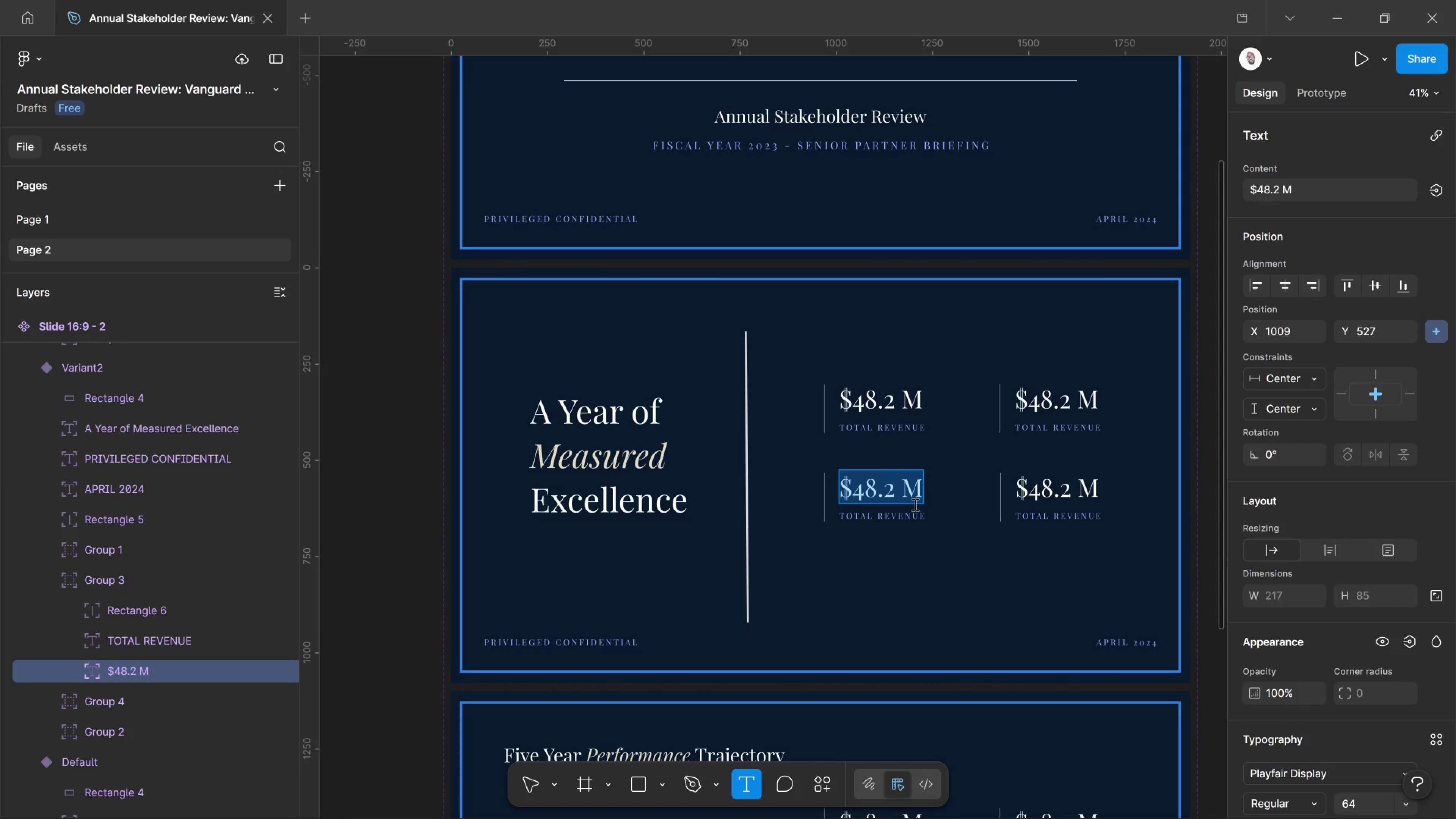 
key(1)
 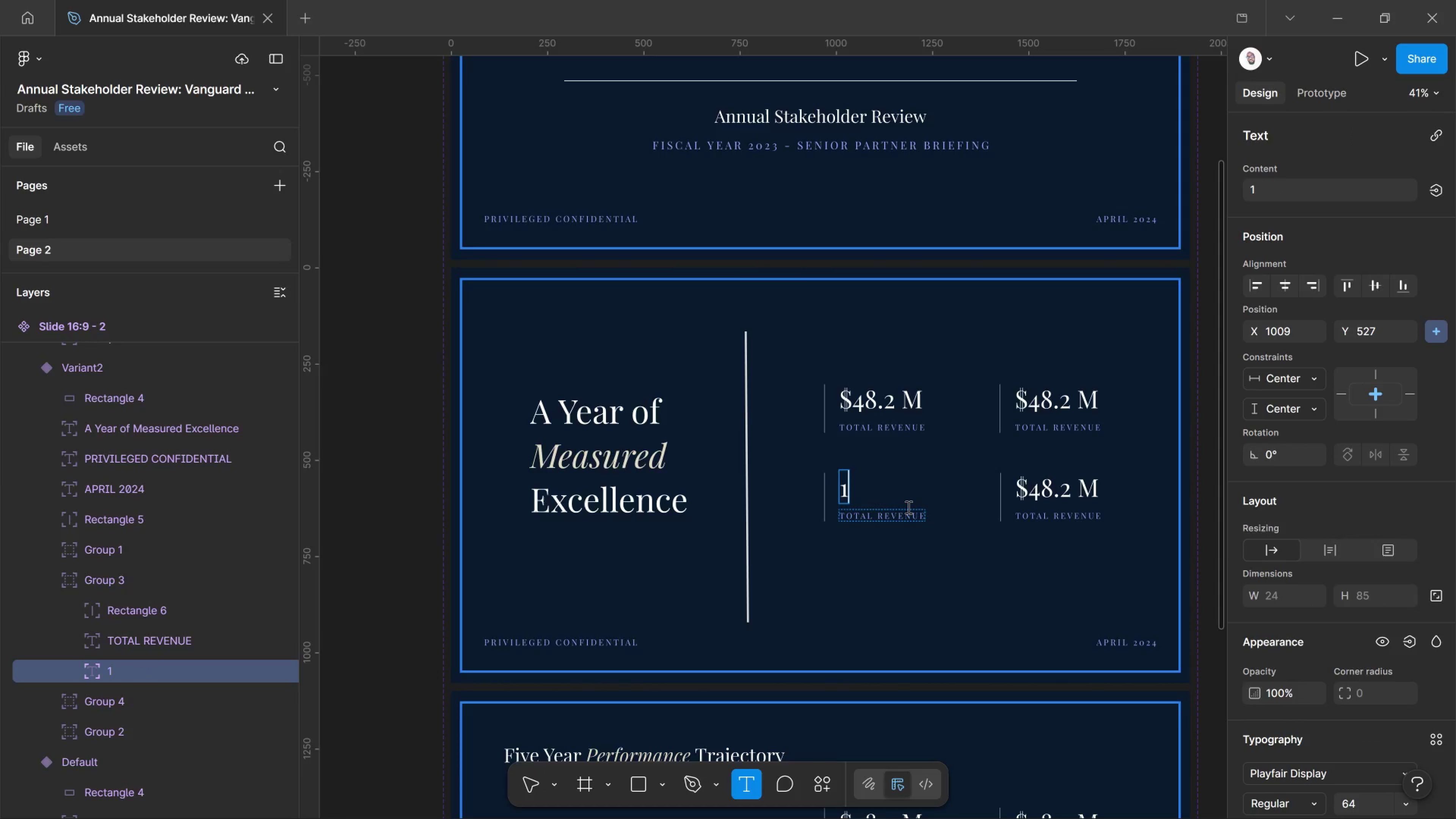 
type(,340)
 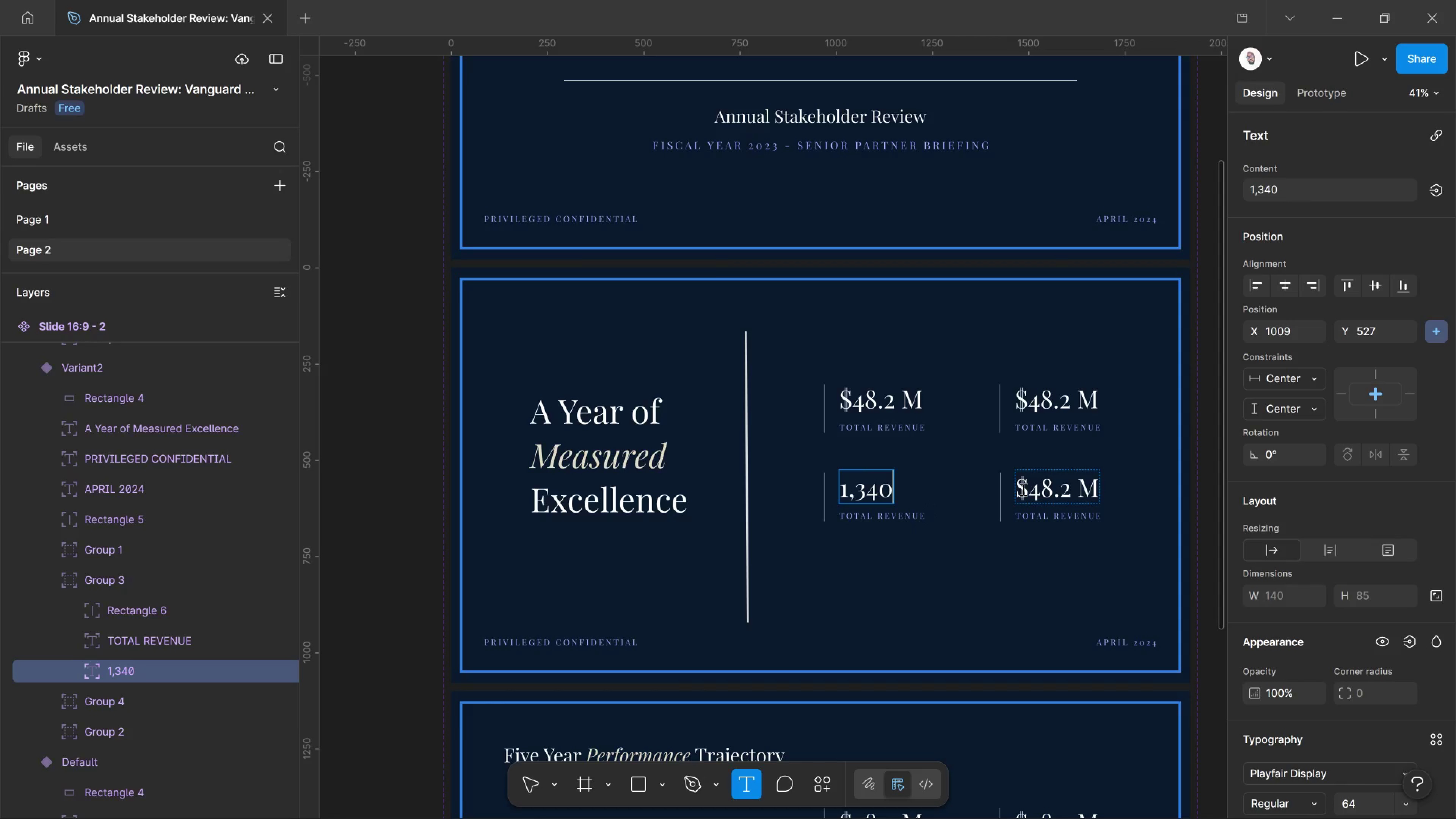 
left_click_drag(start_coordinate=[1022, 489], to_coordinate=[1102, 491])
 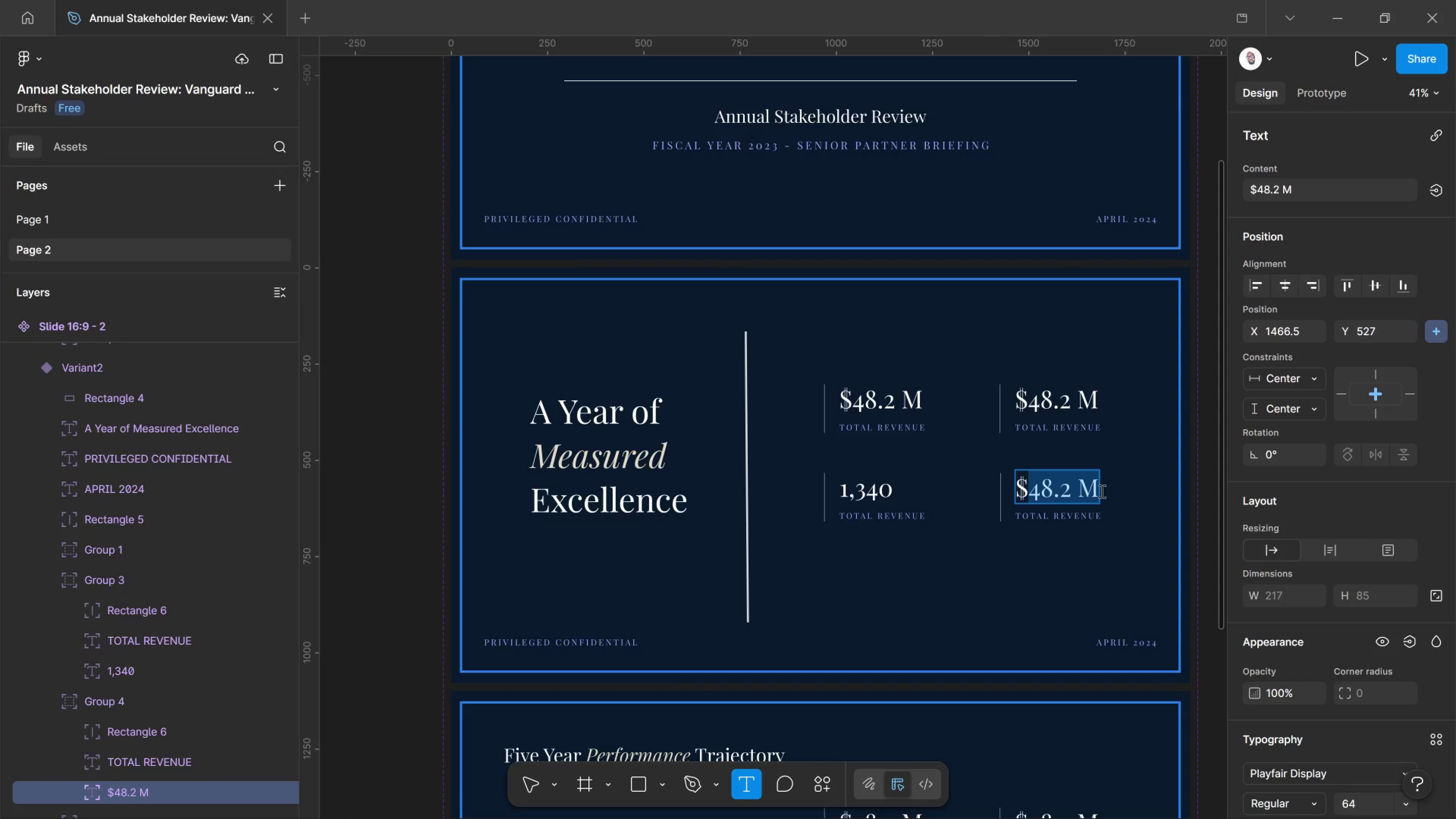 
key(Control+ControlLeft)
 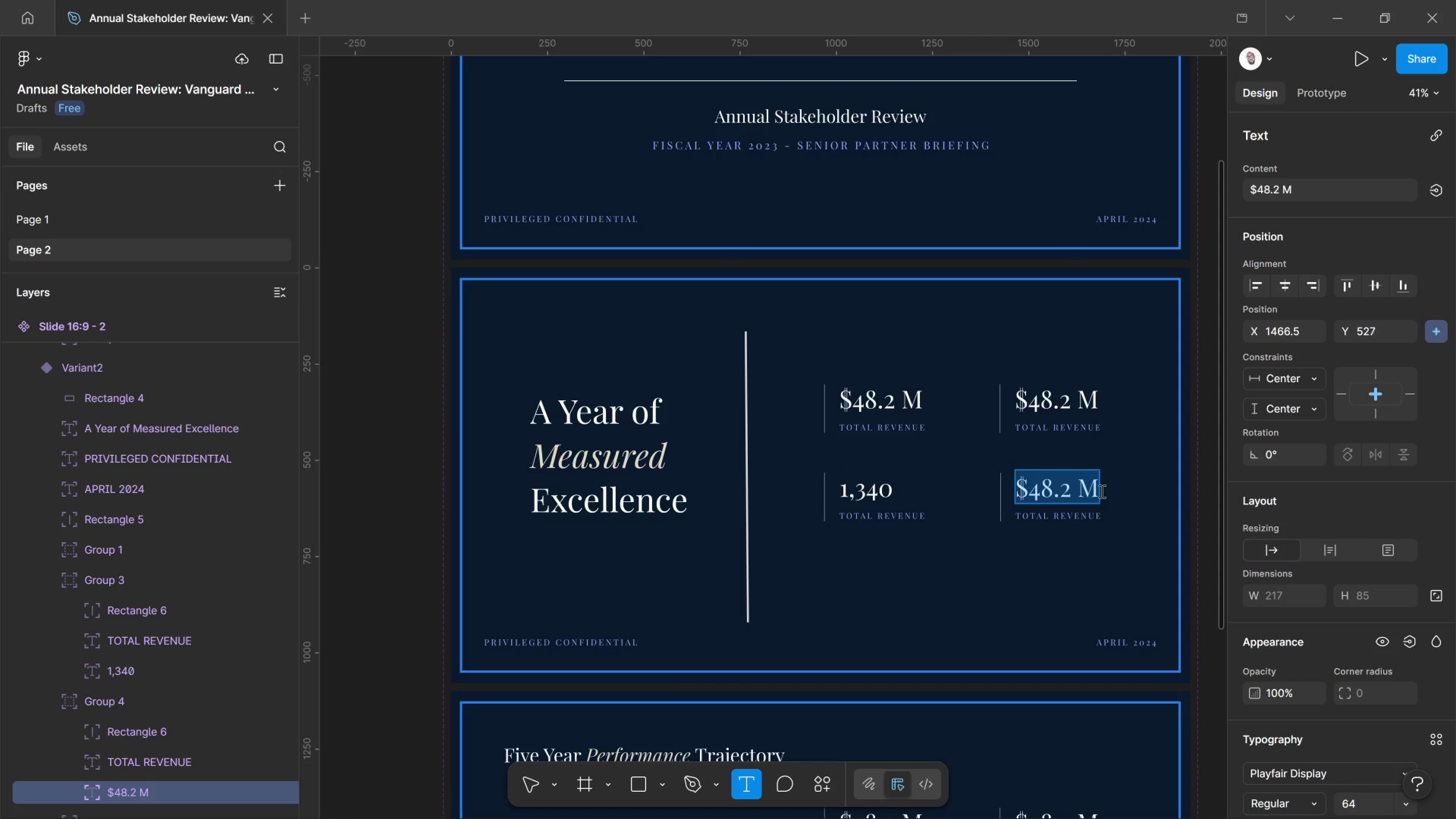 
key(Control+A)
 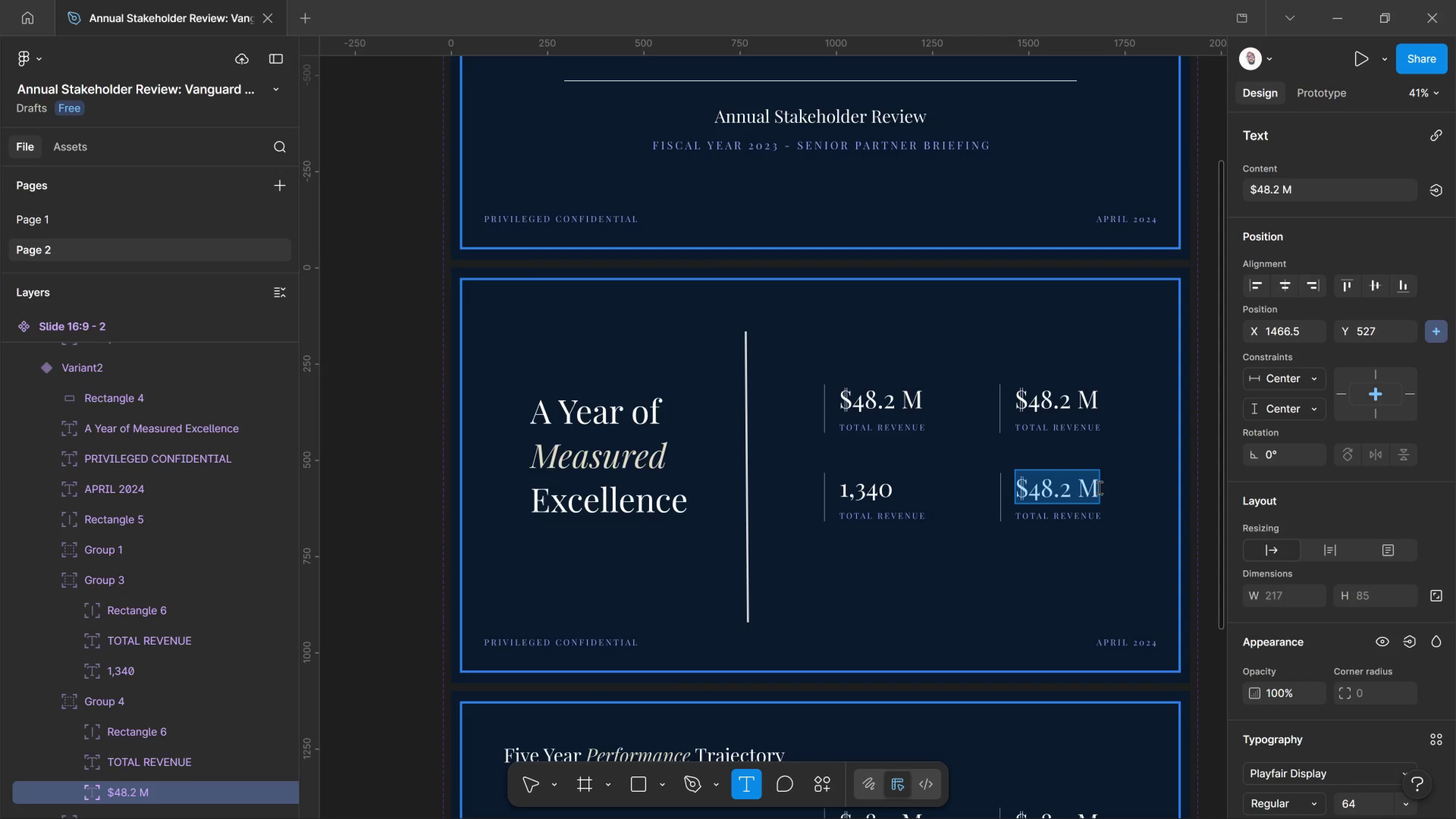 
type(3 o)
key(Backspace)
type(Offices)
 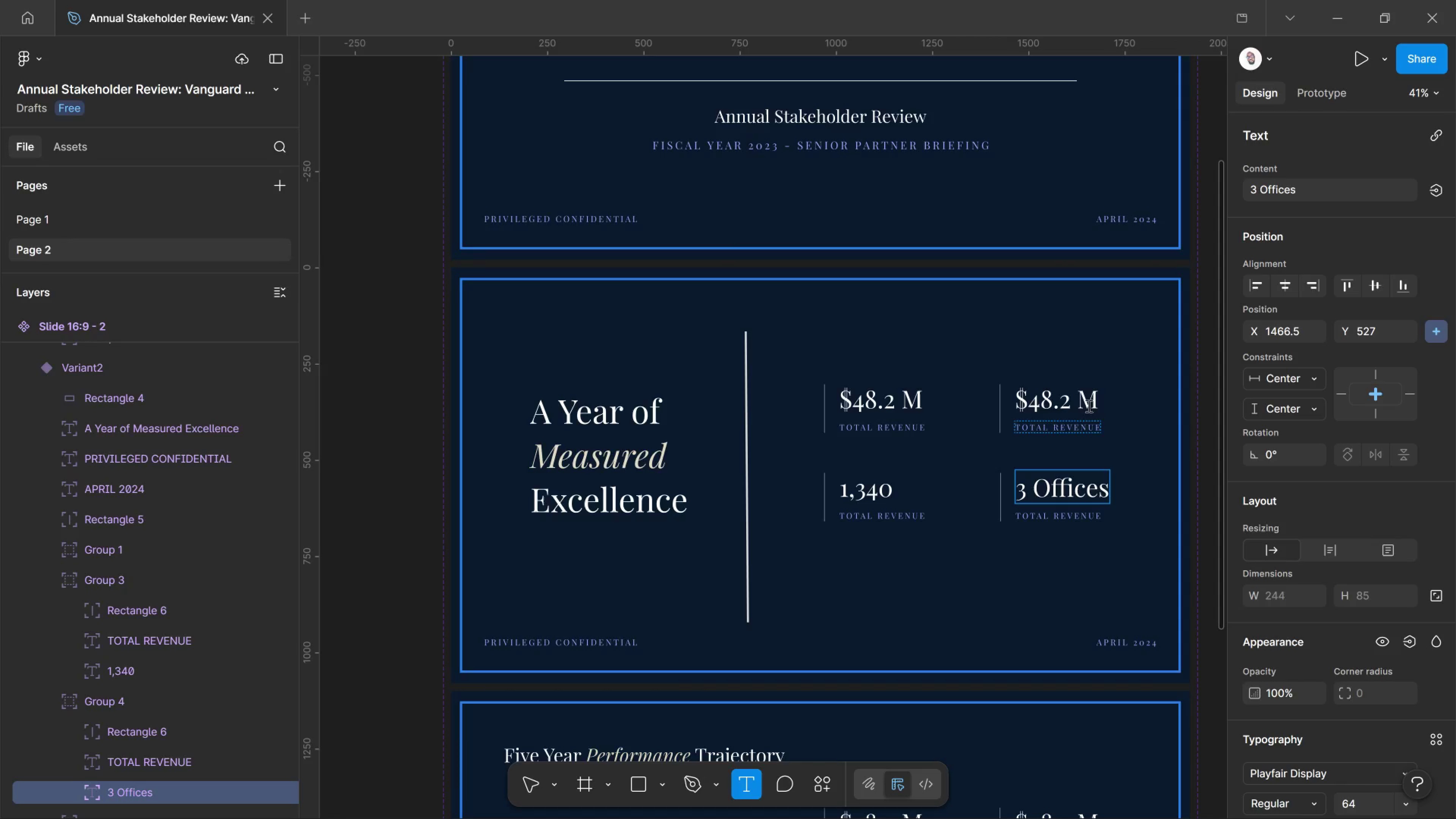 
left_click([1079, 392])
 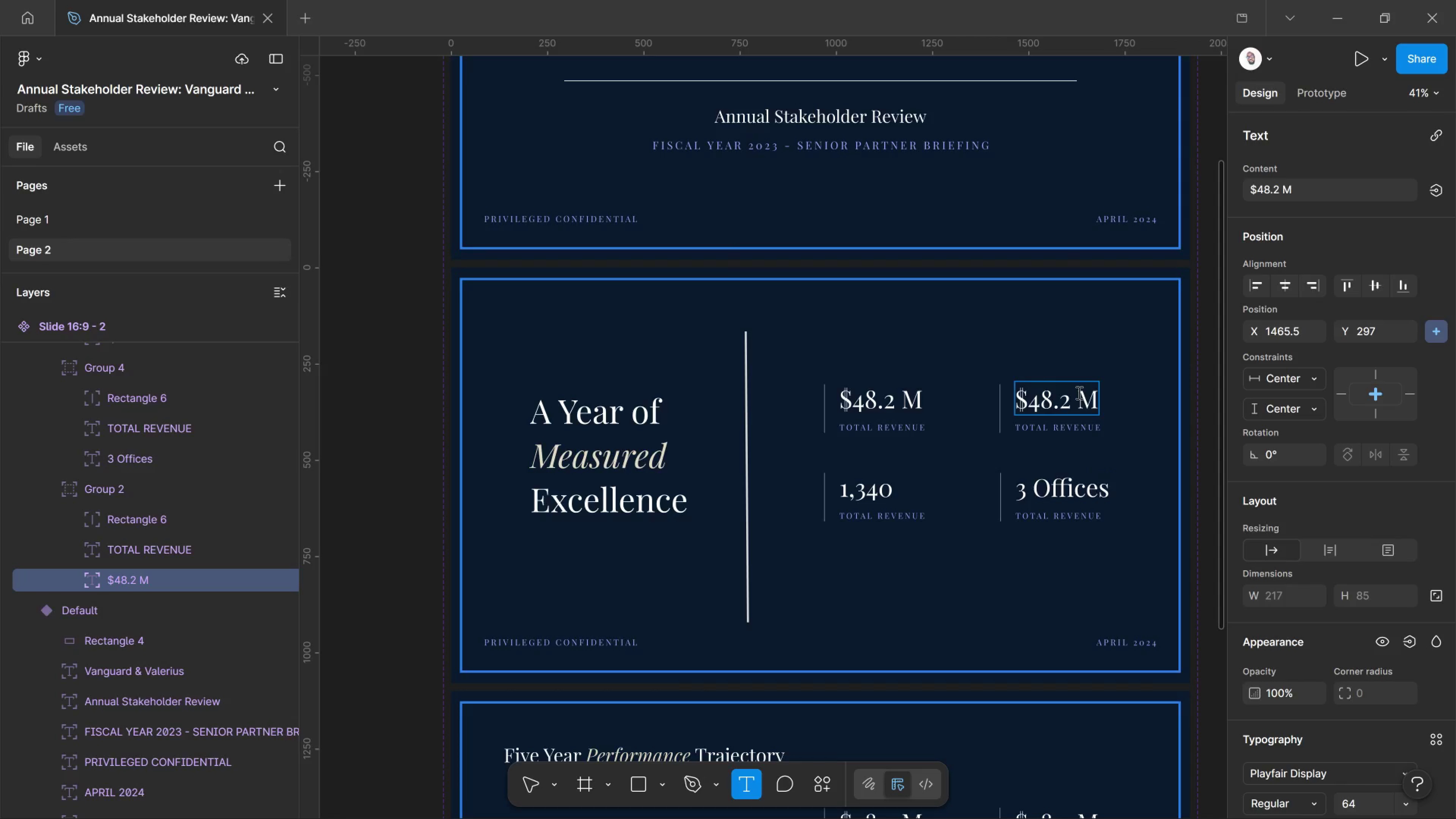 
key(Control+A)
 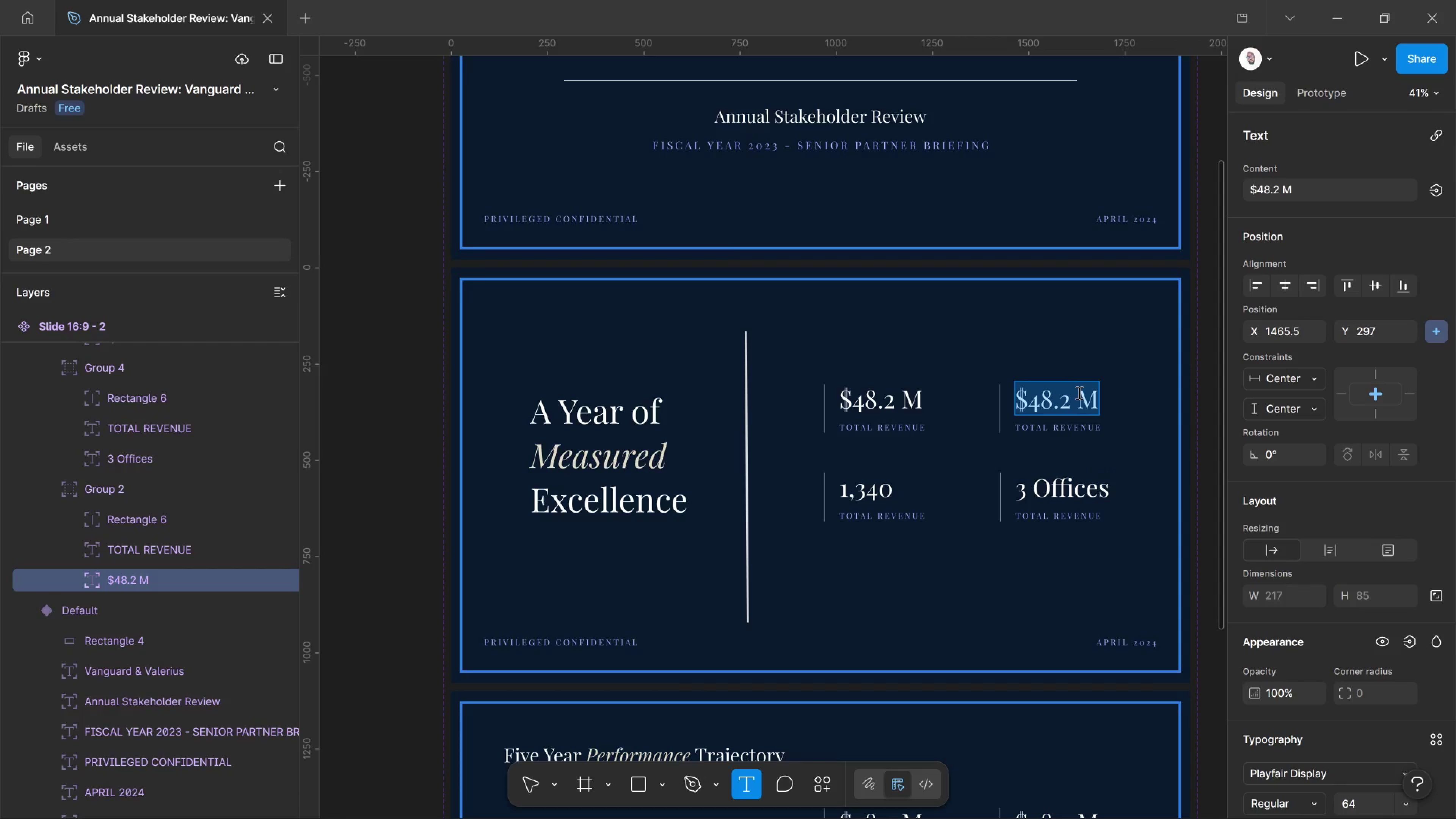 
type(94%)
 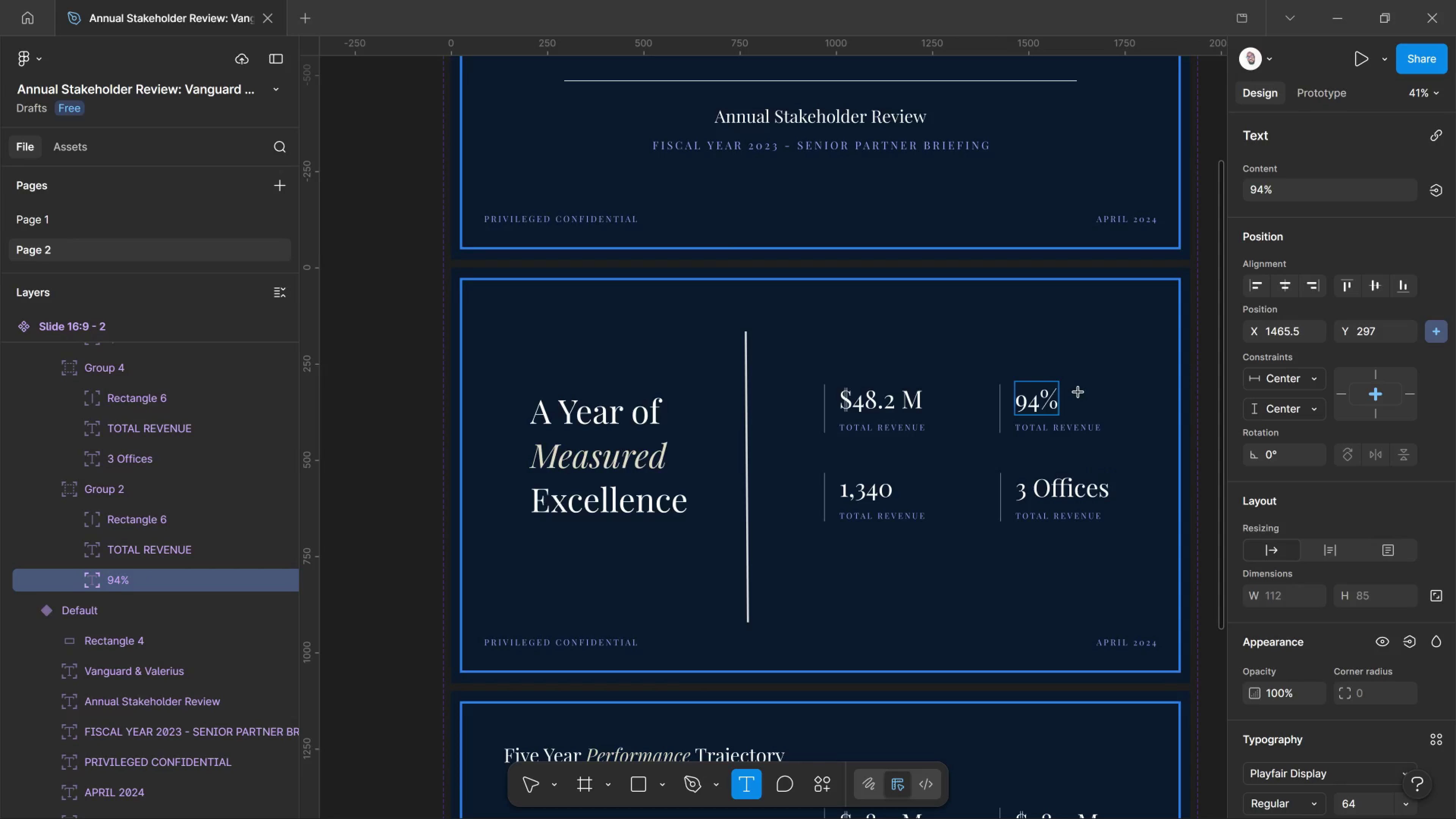 
left_click([1087, 429])
 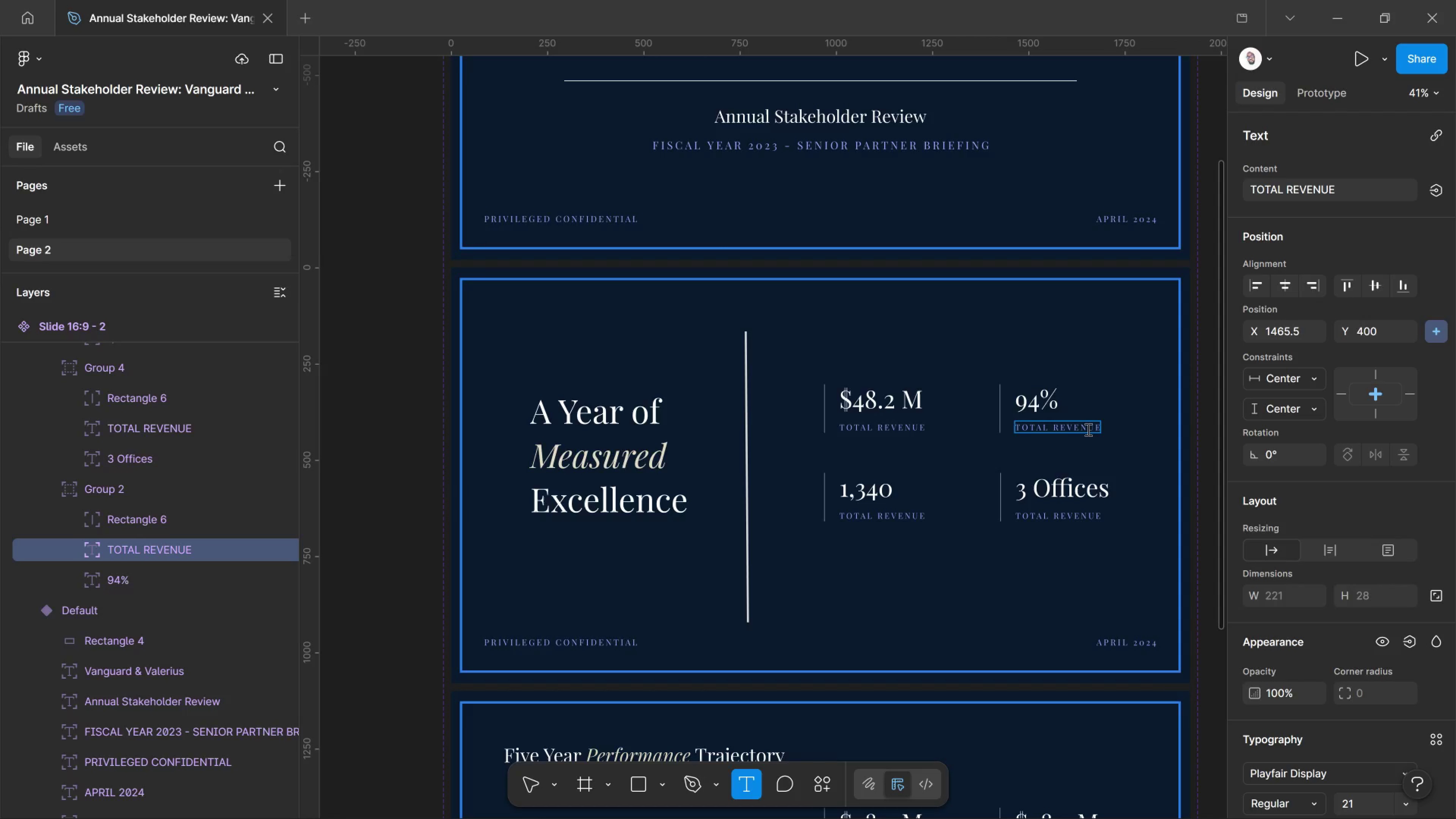 
key(Control+A)
 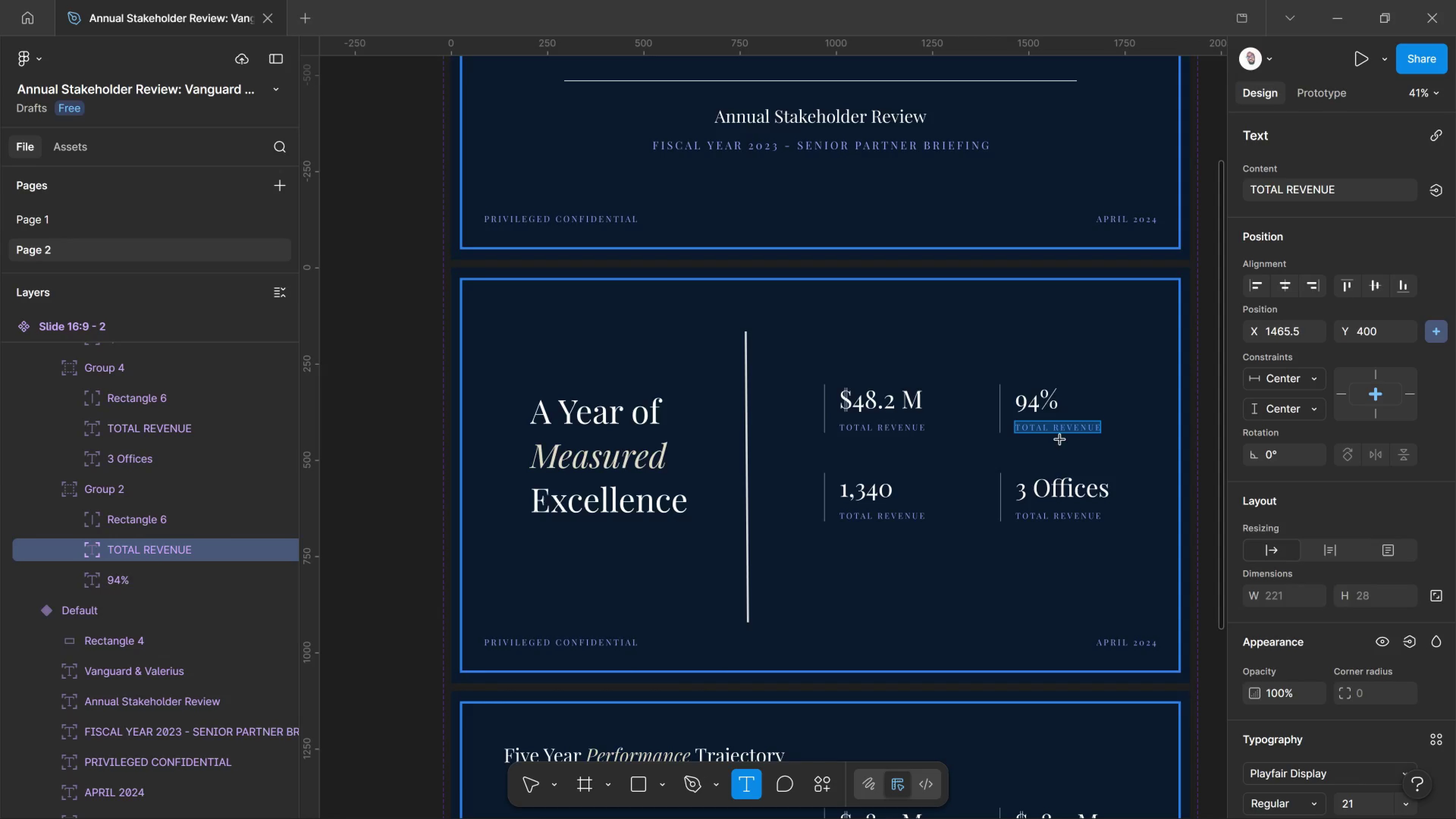 
type(client retention)
 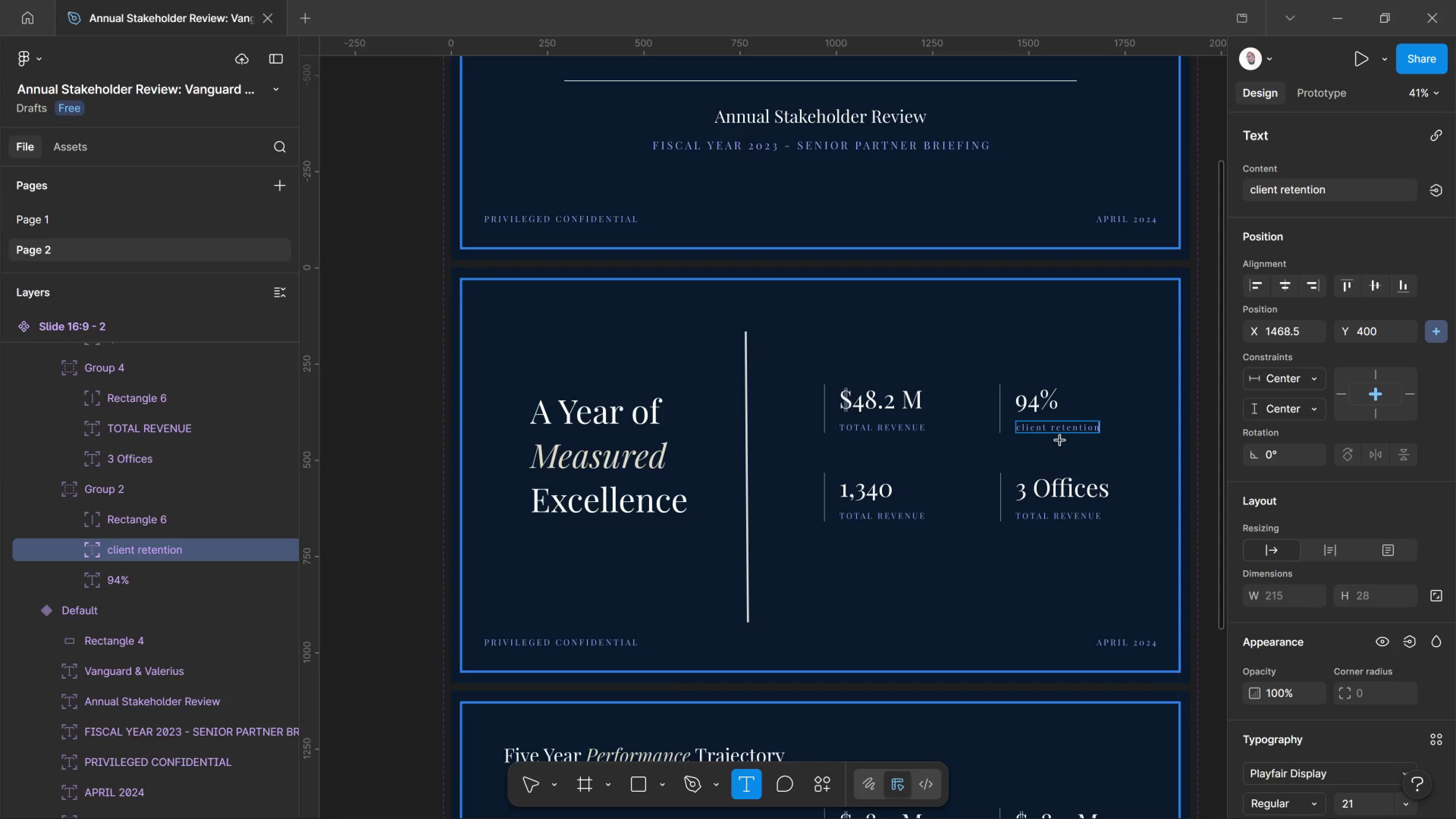 
key(Control+A)
 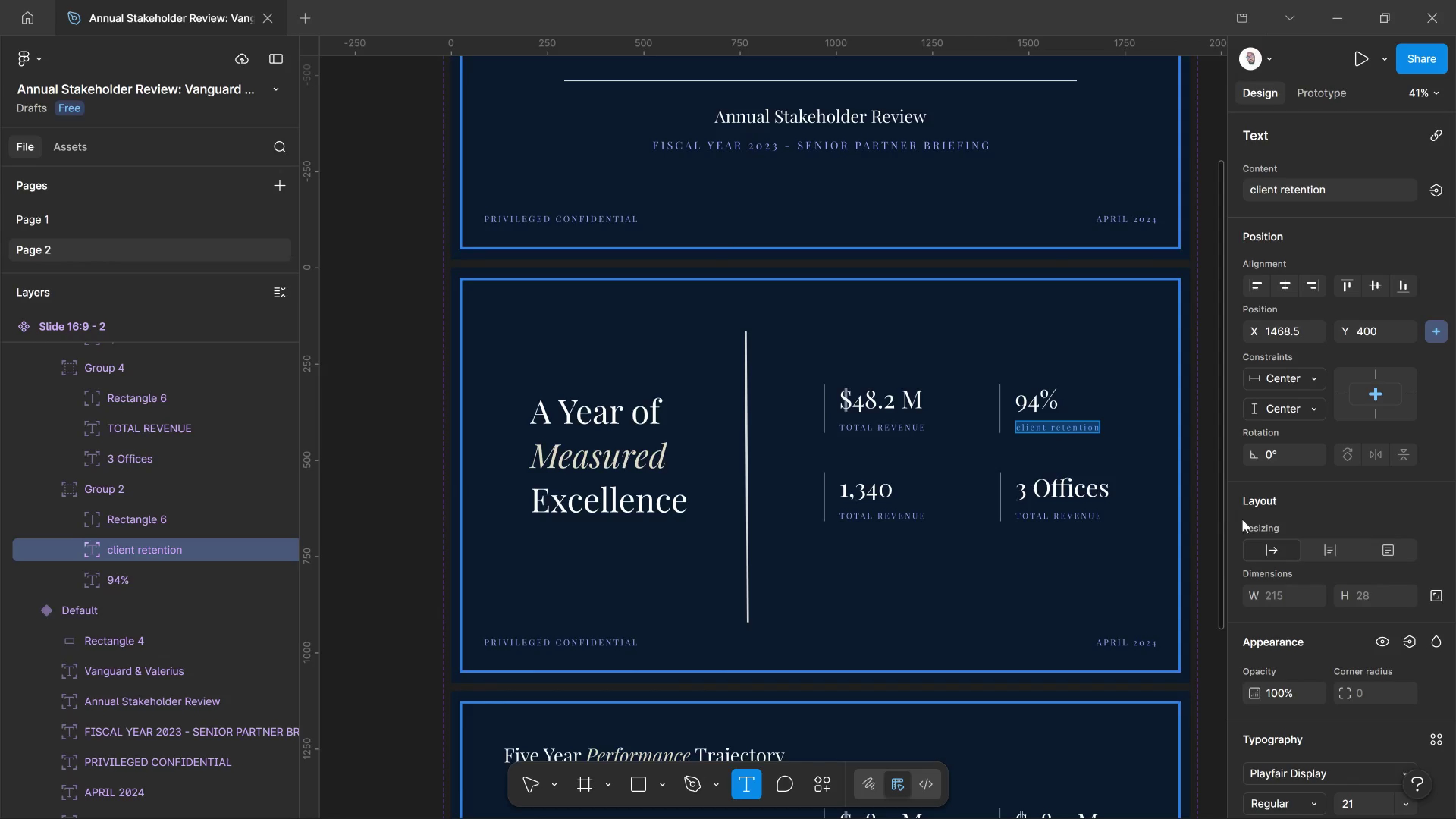 
scroll: coordinate [1316, 588], scroll_direction: down, amount: 6.0
 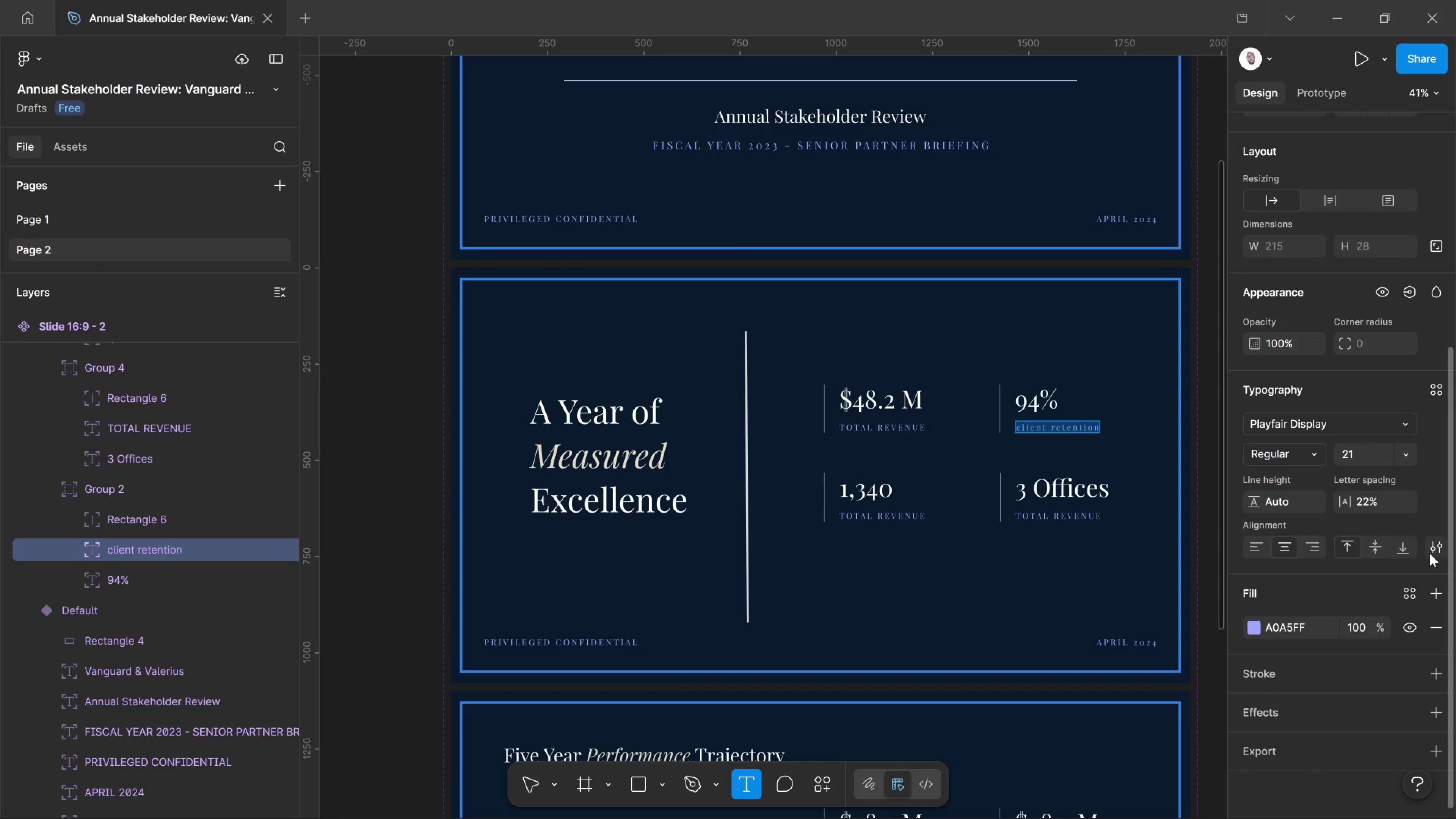 
left_click([1430, 554])
 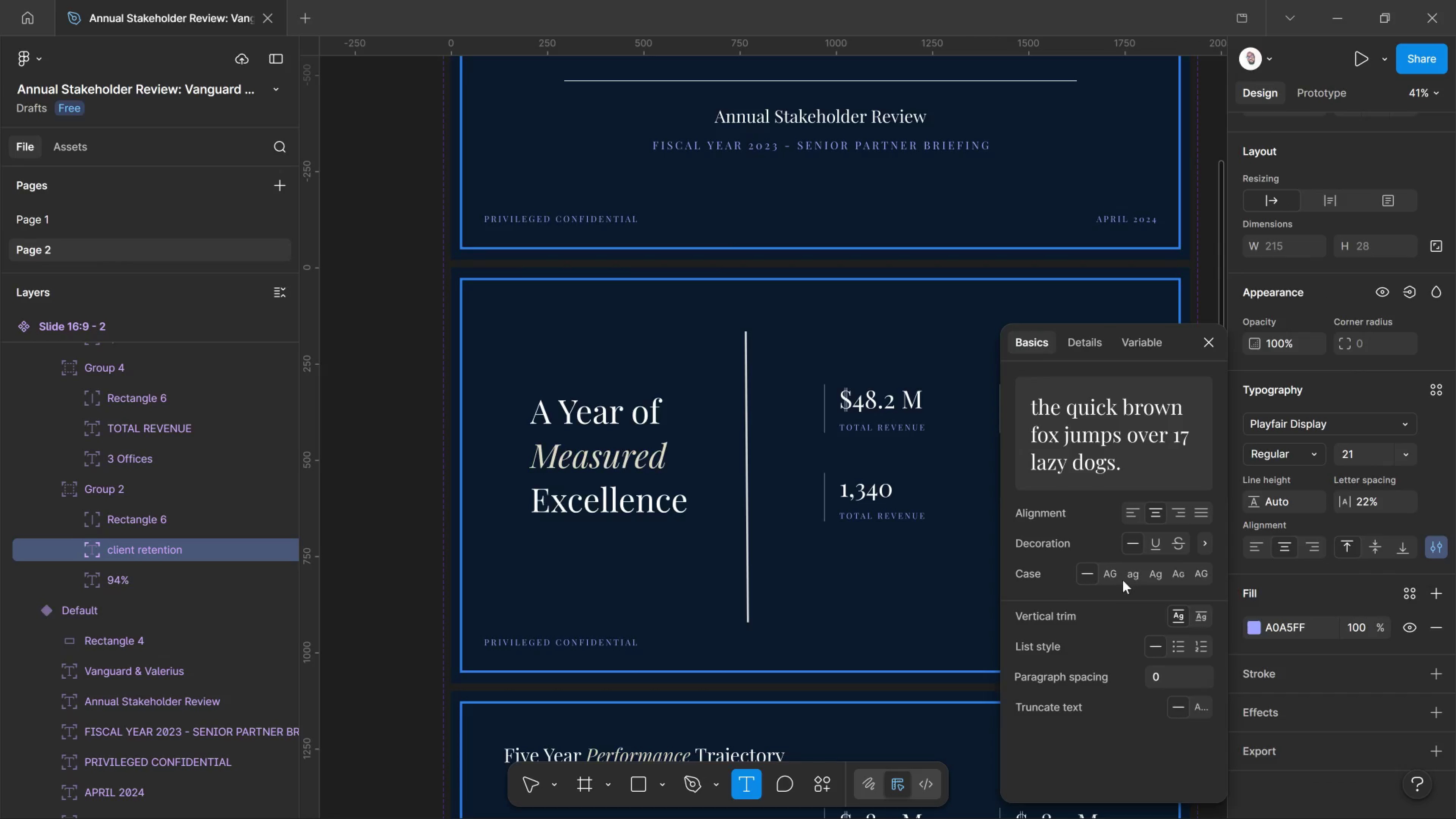 
left_click([1104, 572])
 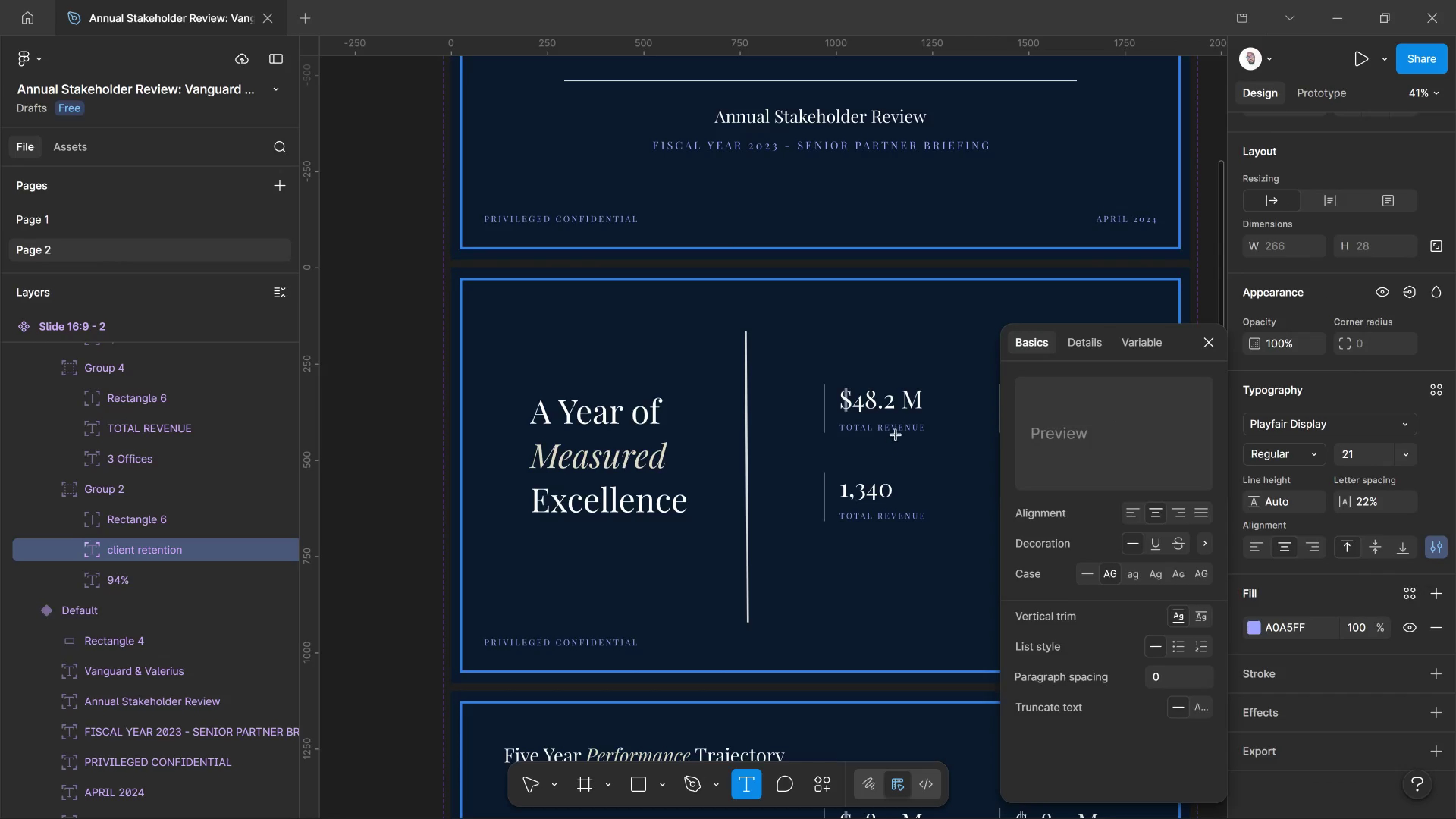 
left_click([900, 428])
 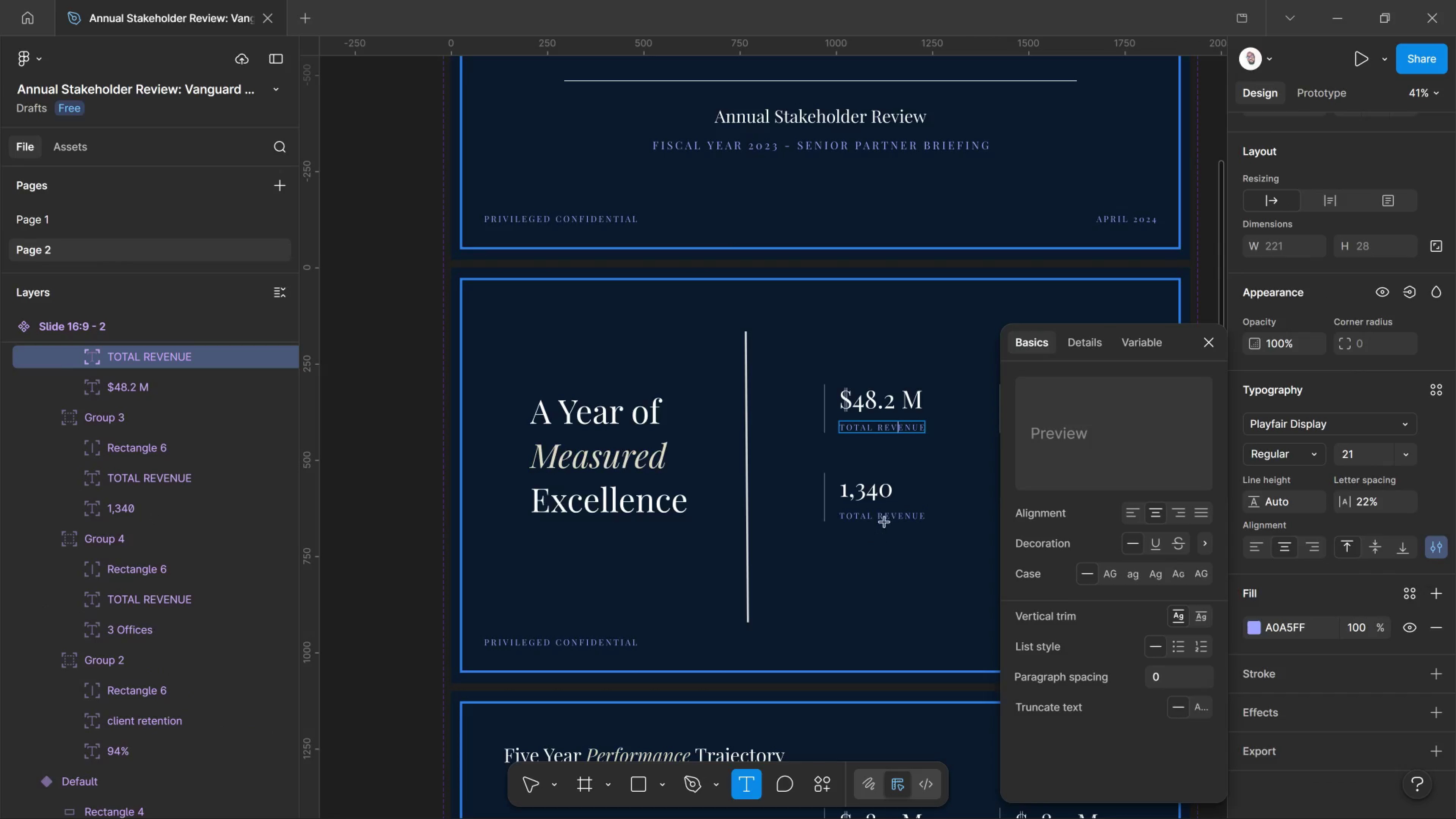 
left_click([886, 521])
 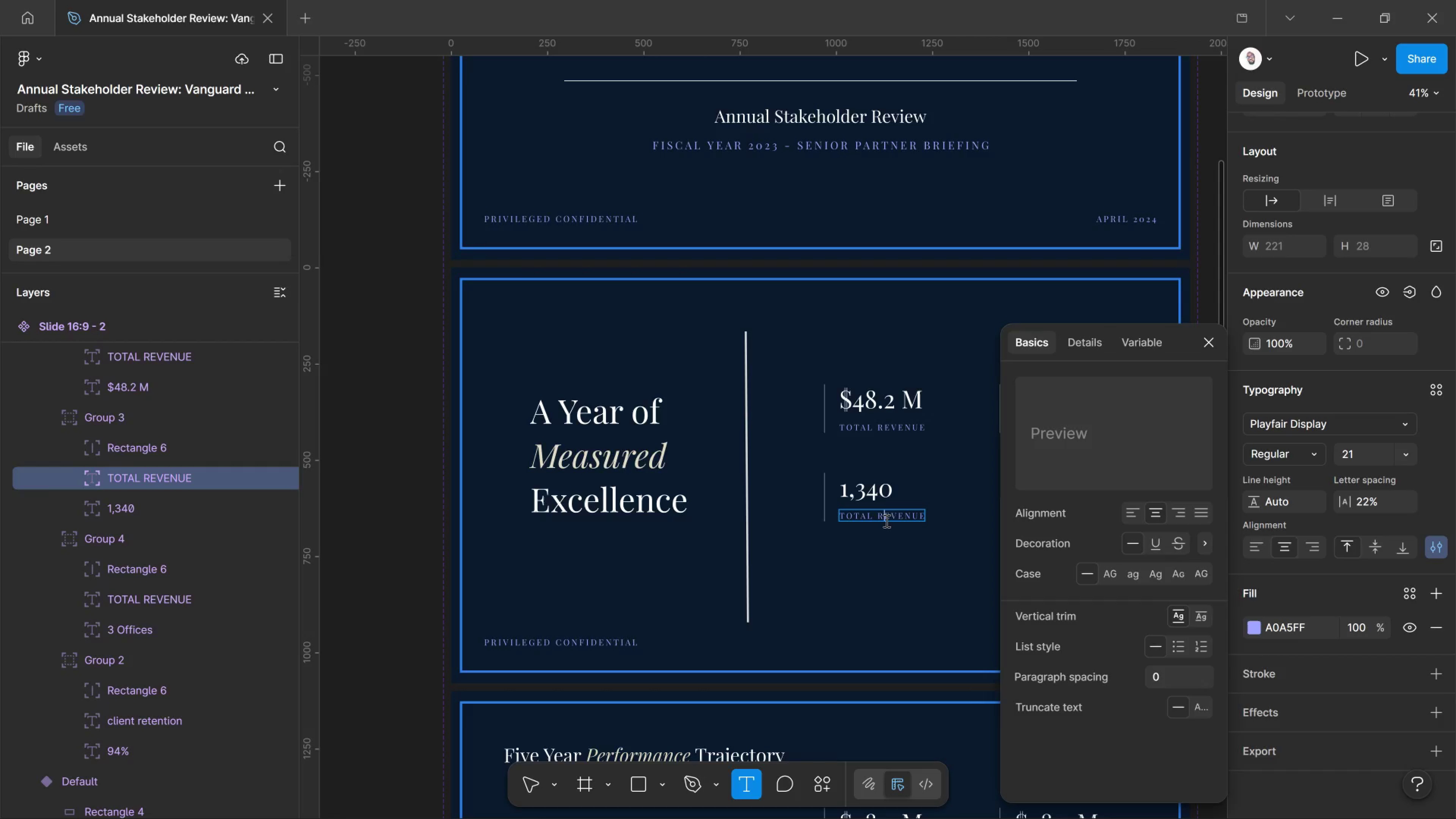 
key(Control+A)
 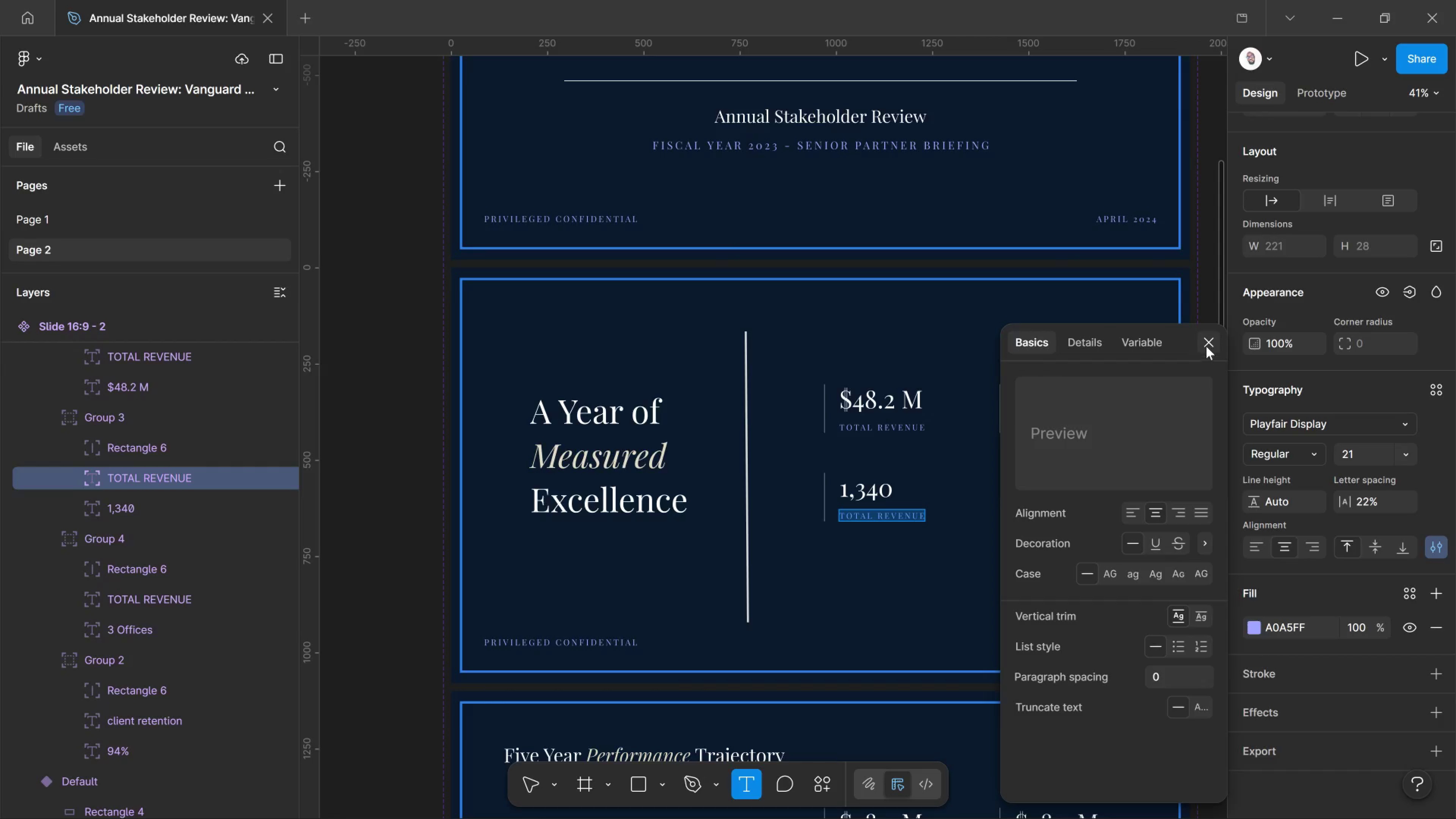 
left_click([1206, 346])
 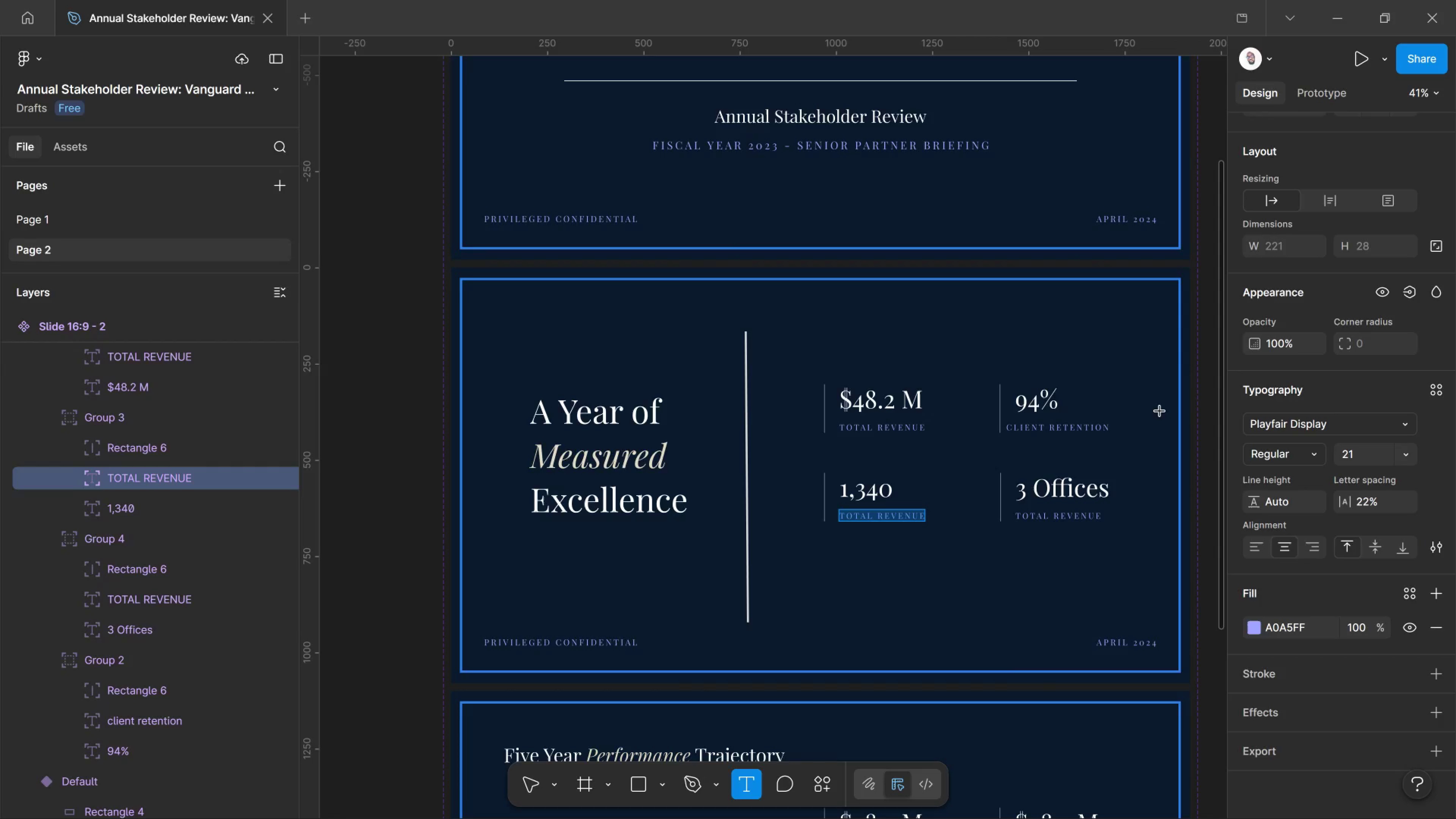 
type(ca)
 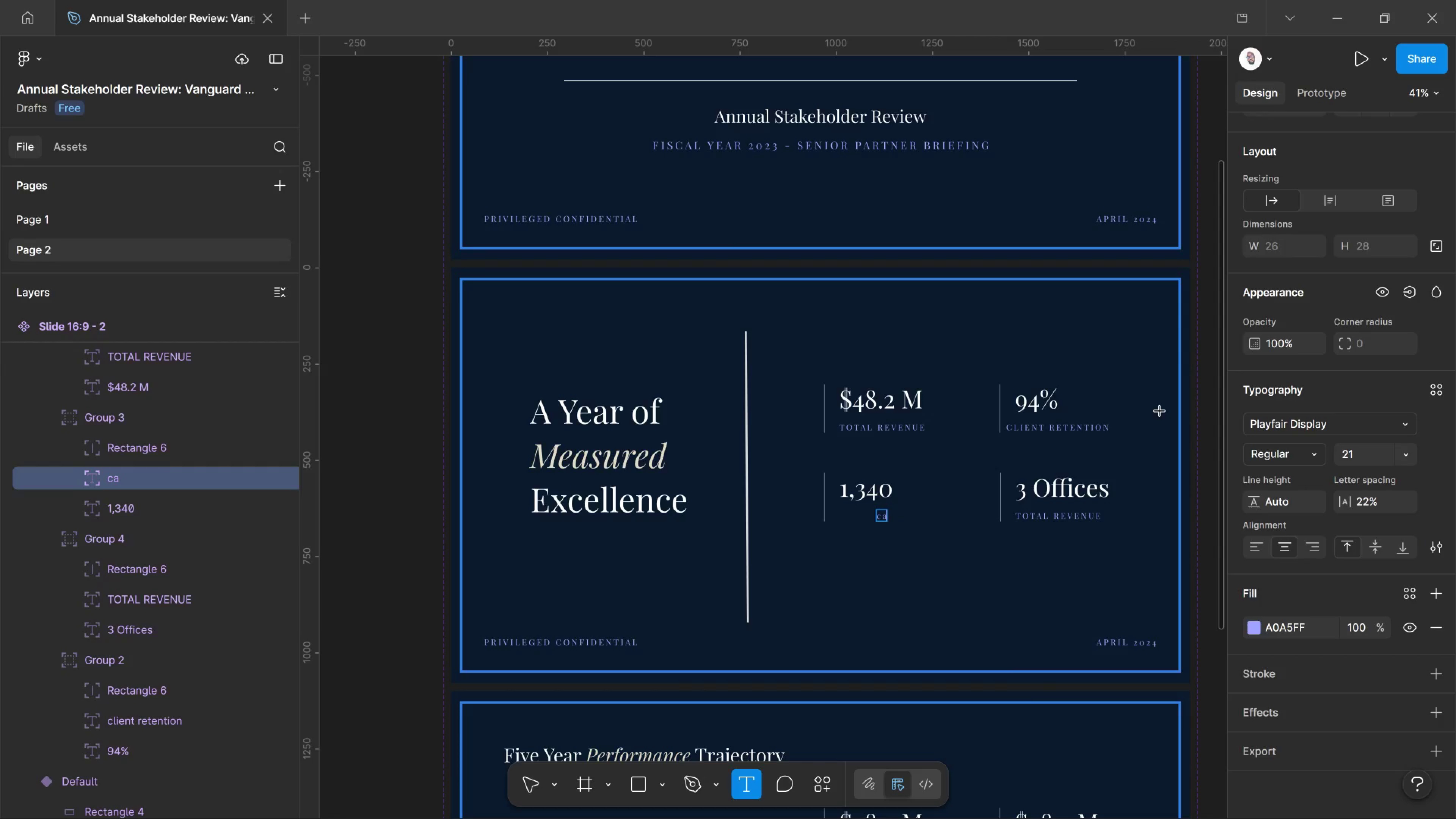 
key(Control+A)
 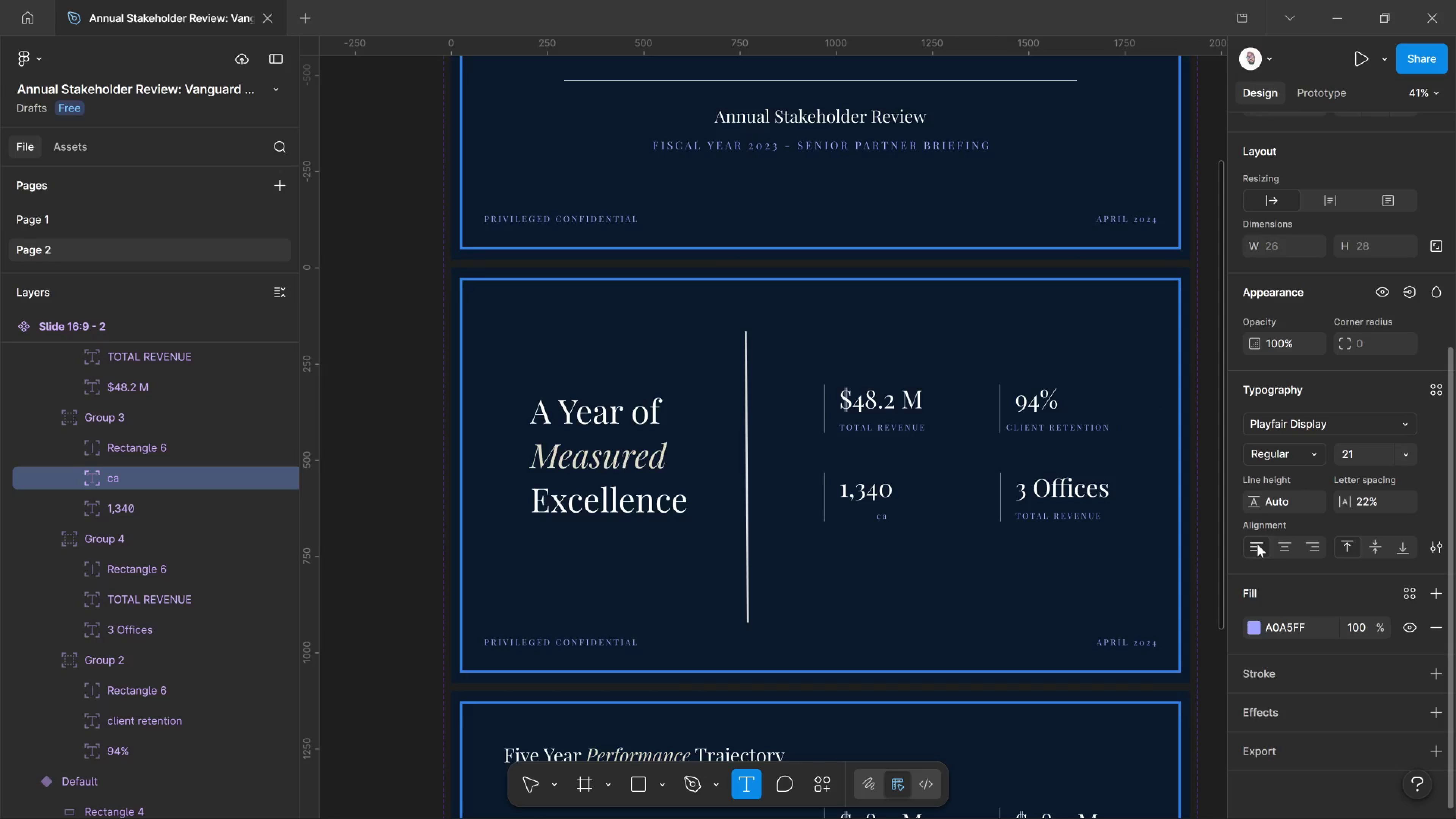 
wait(6.98)
 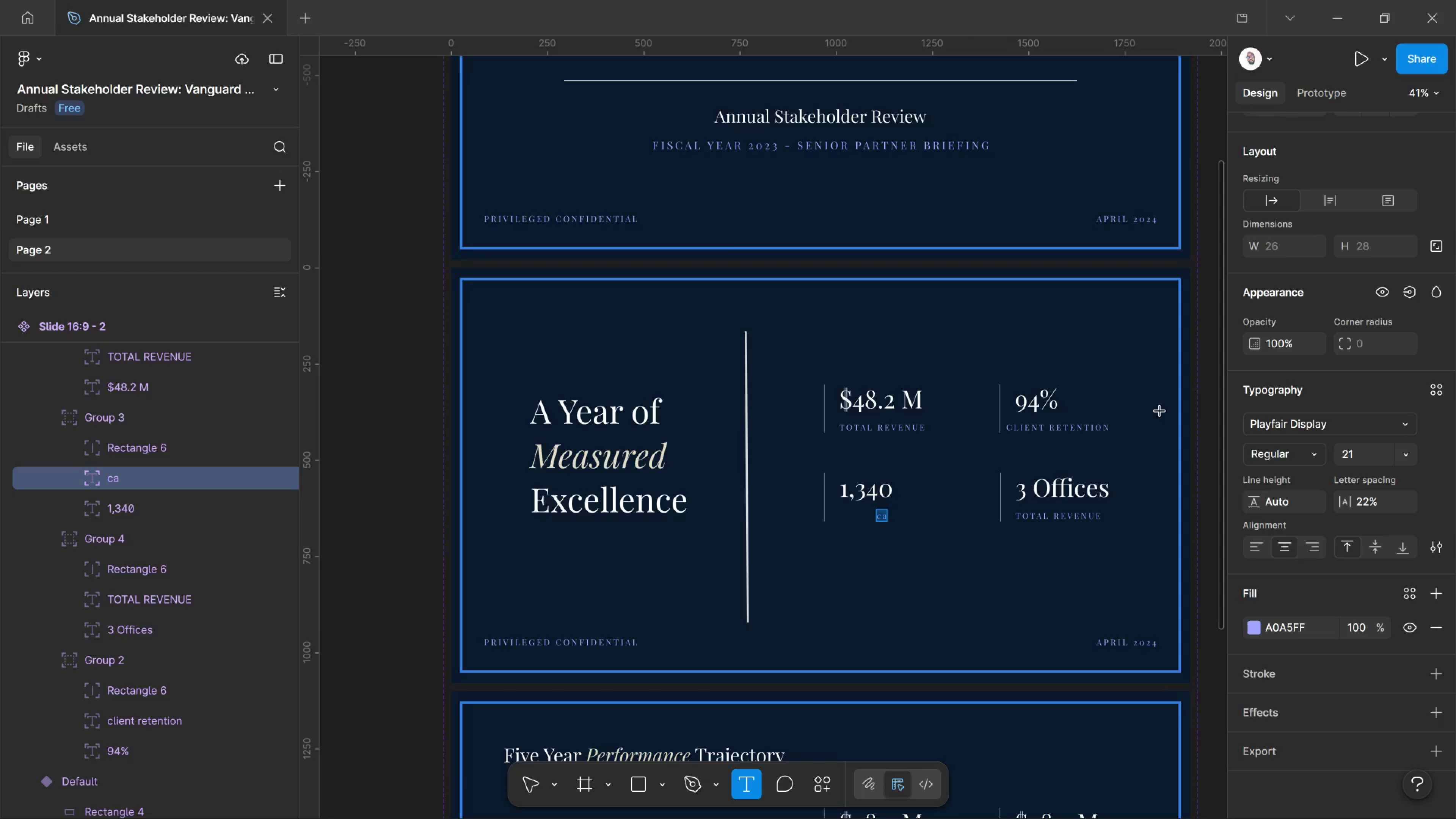 
left_click([883, 519])
 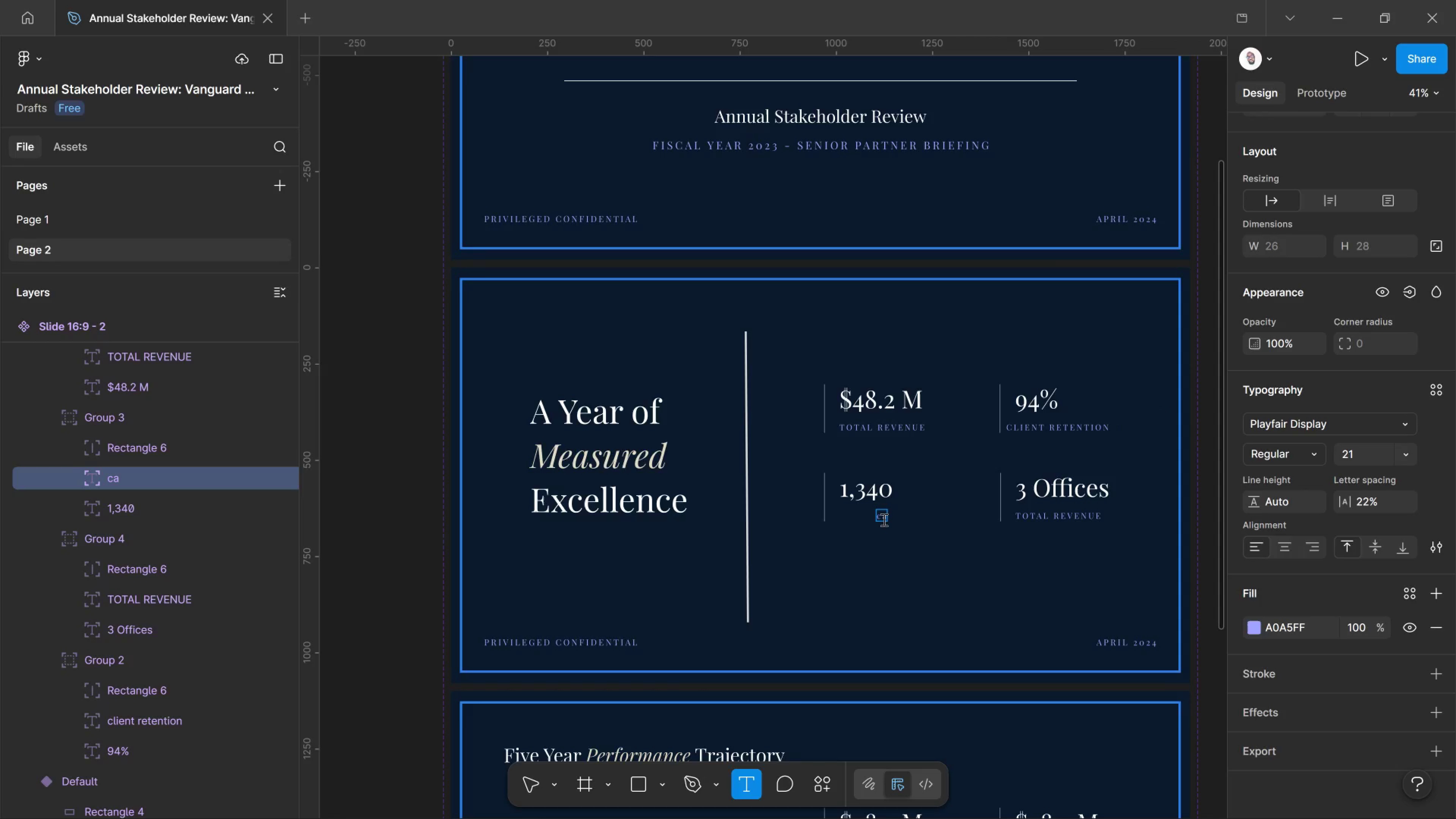 
key(Control+A)
 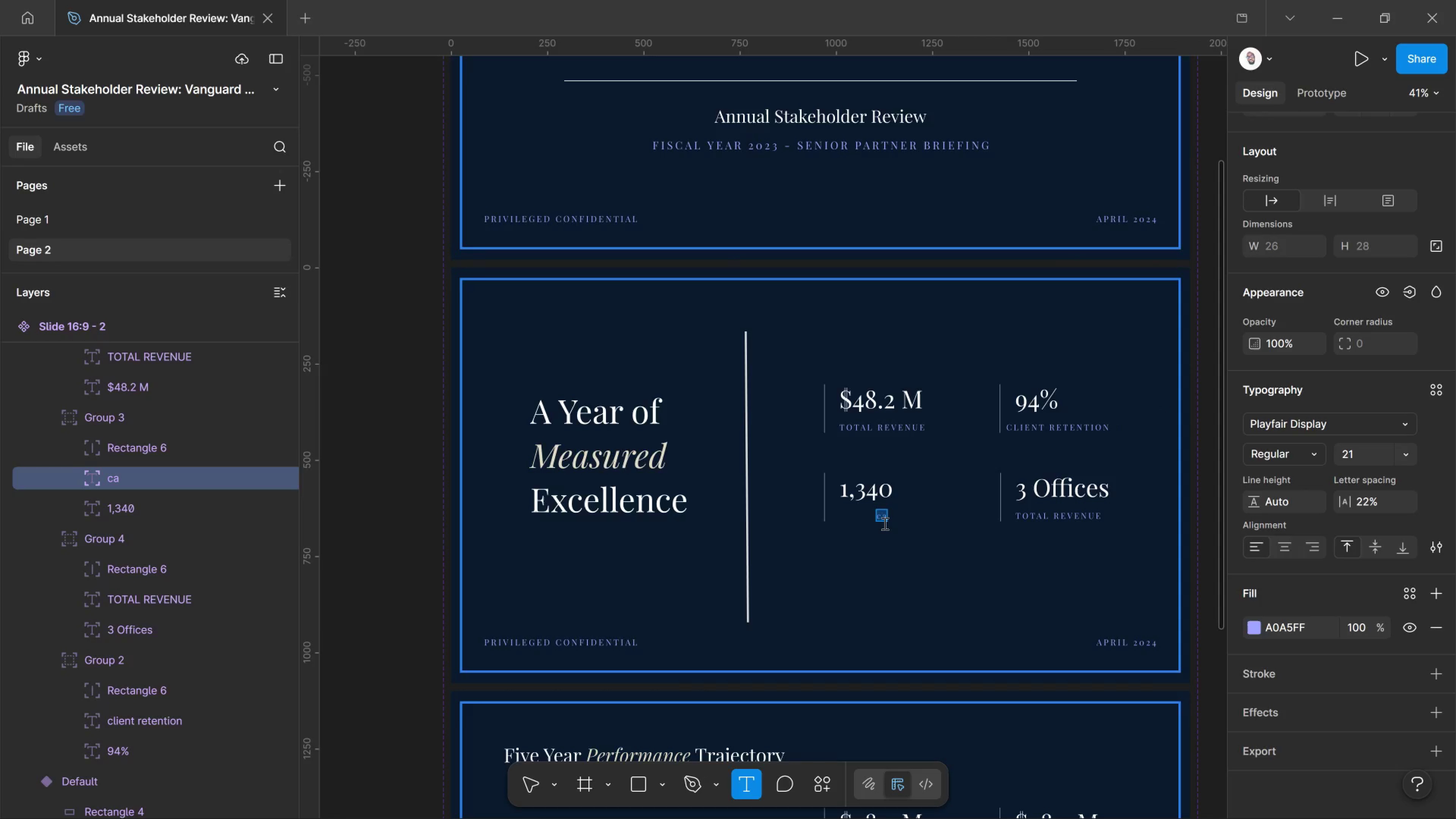 
type(CASES CLOSED)
 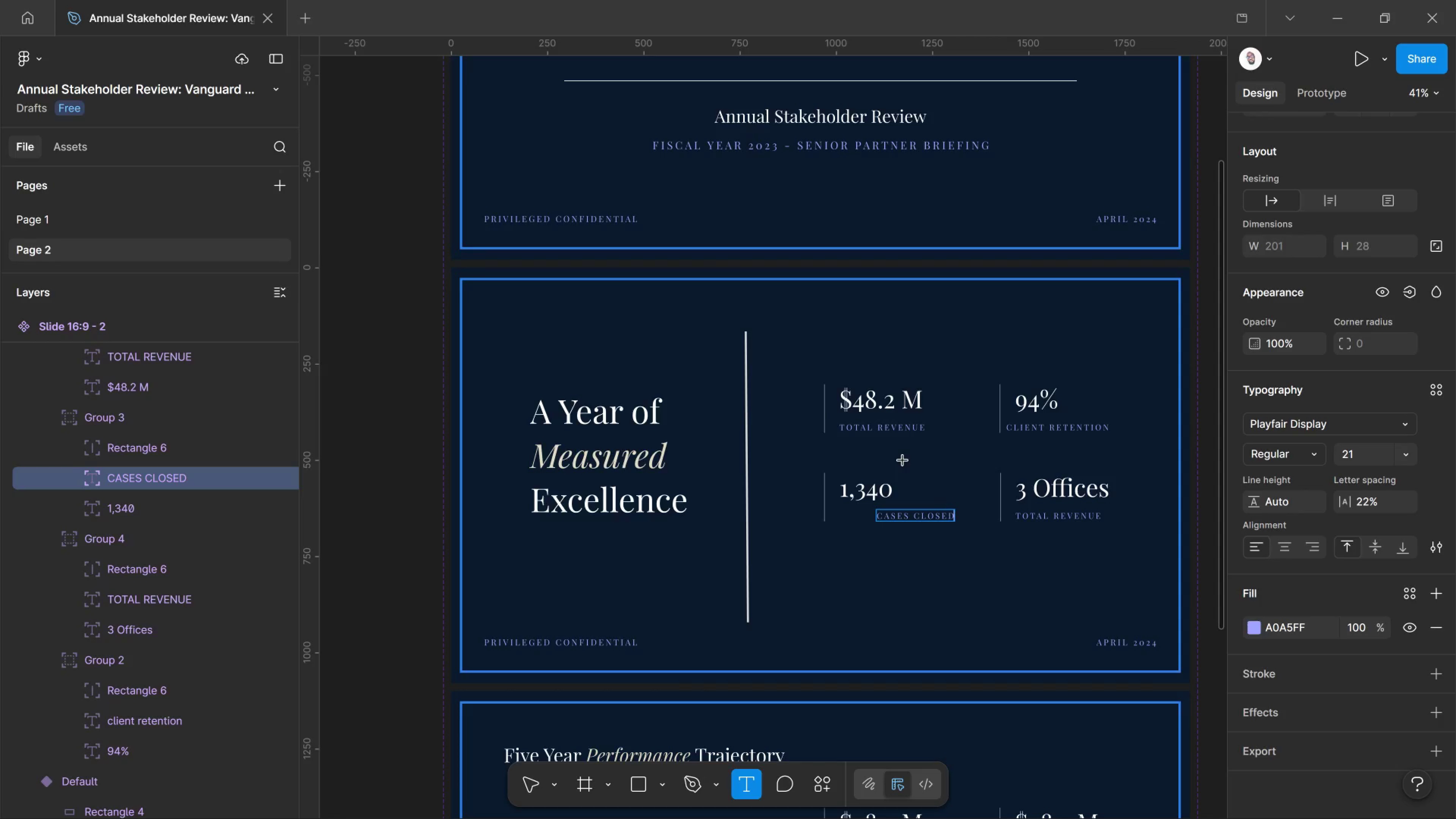 
left_click([903, 461])
 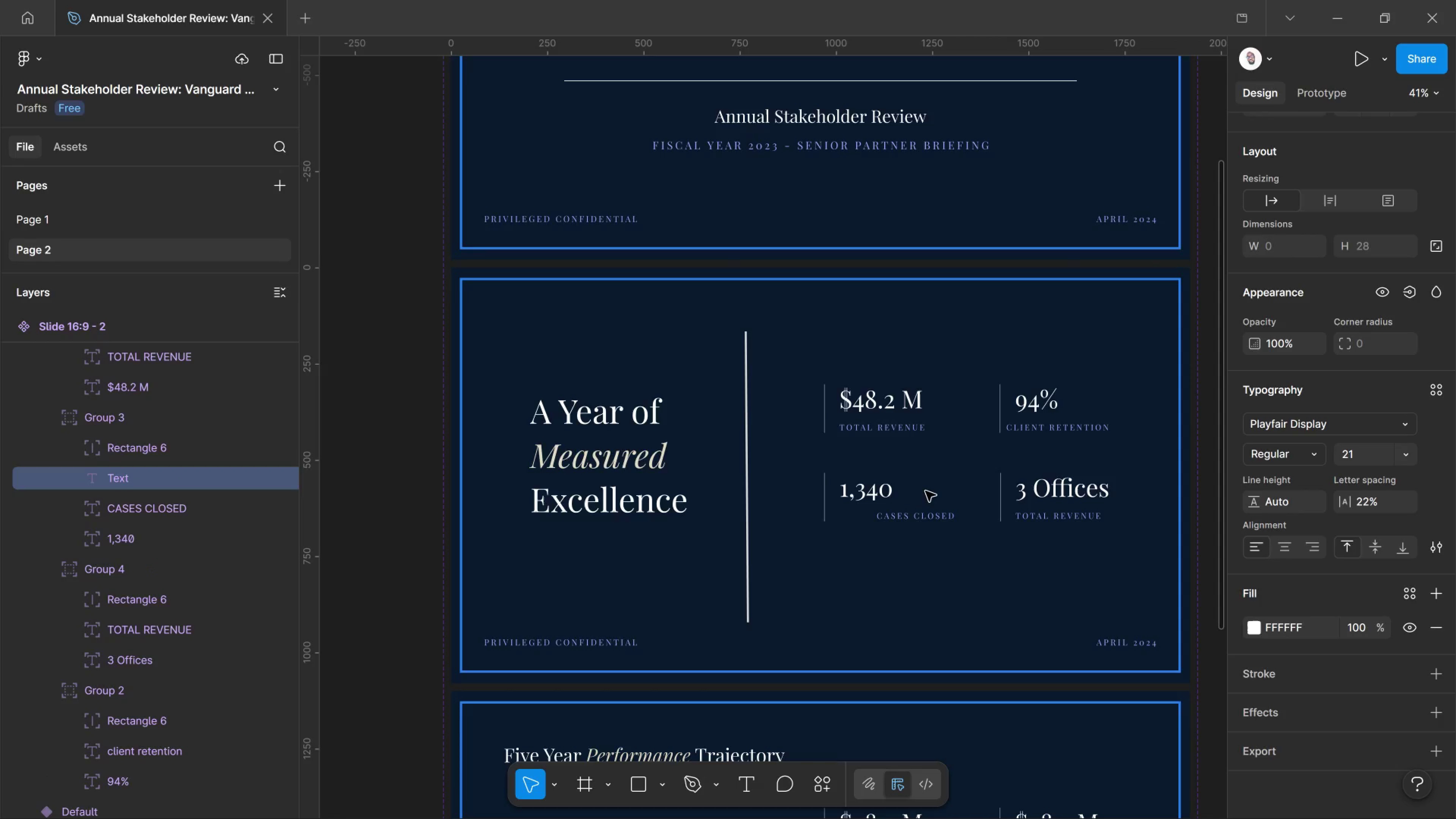 
key(V)
 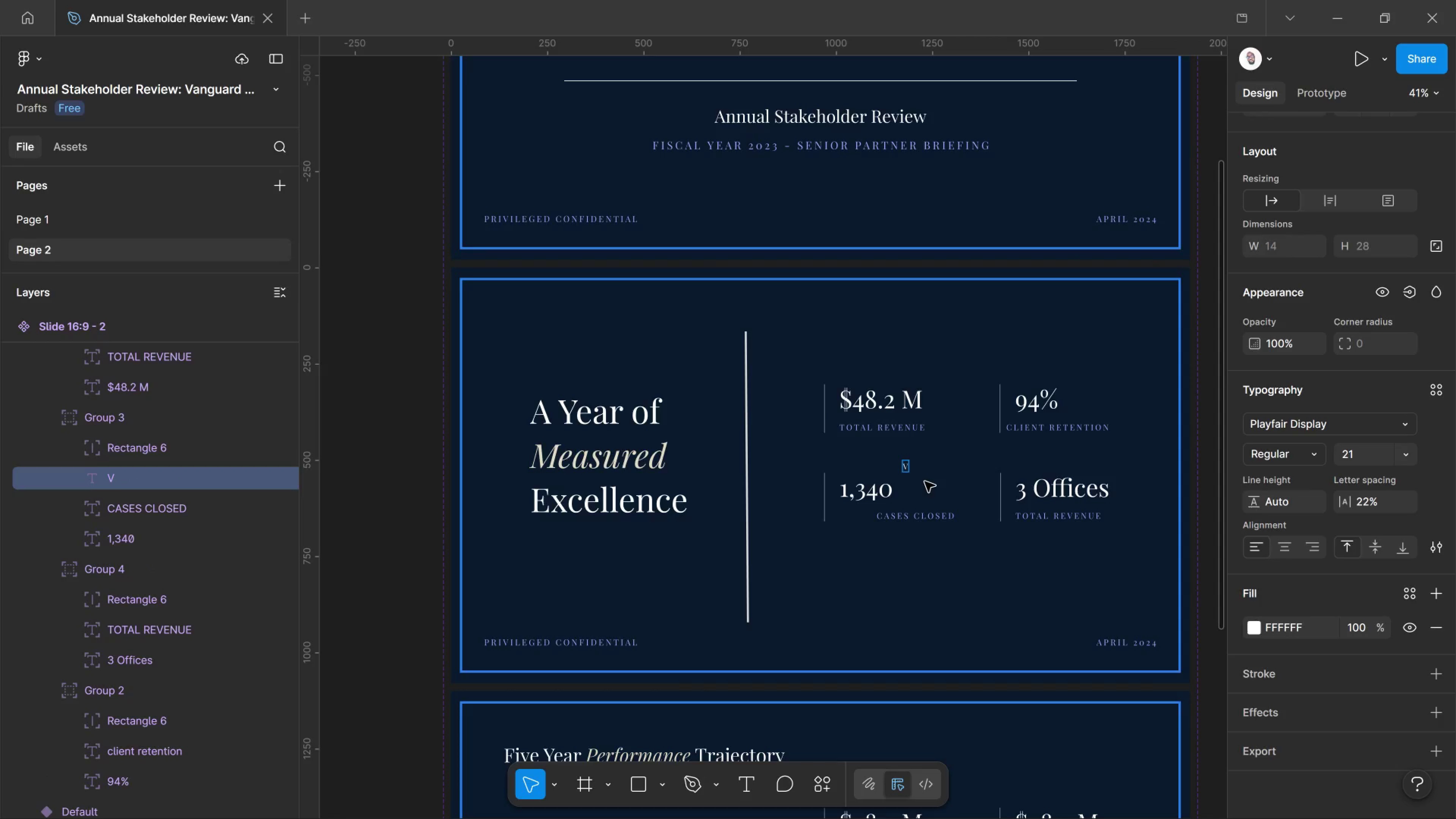 
key(Backspace)
 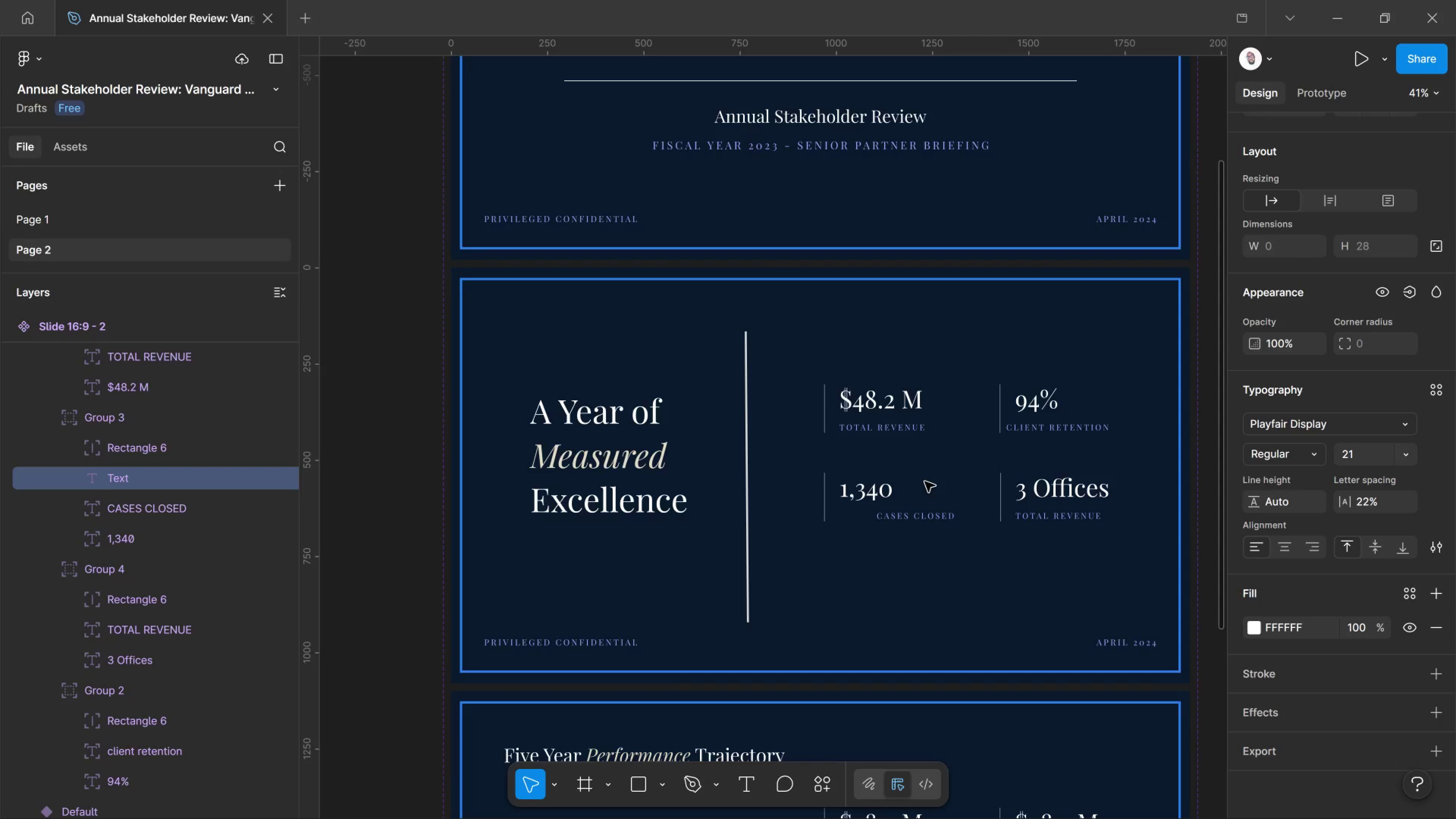 
left_click([925, 482])
 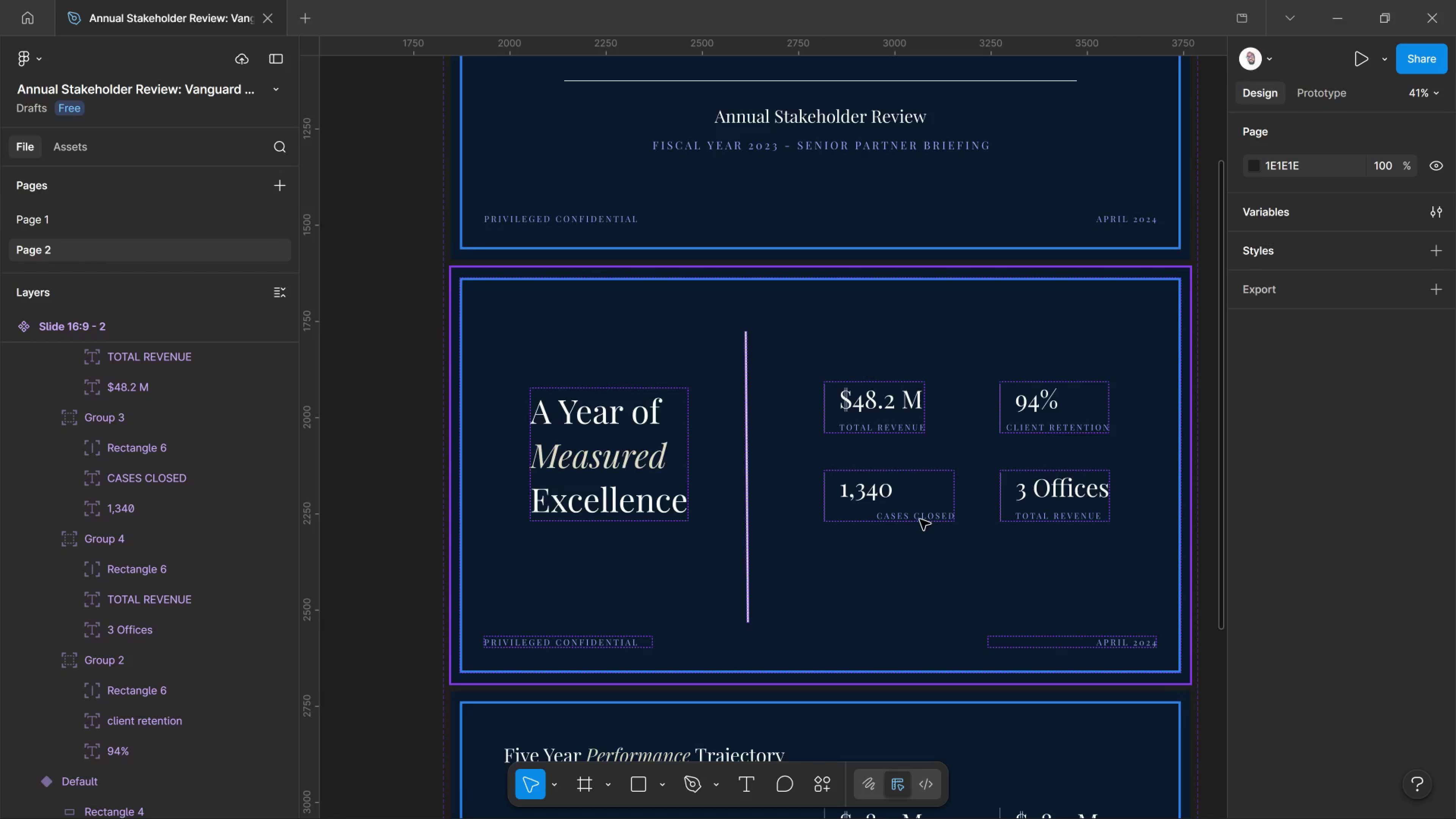 
double_click([918, 519])
 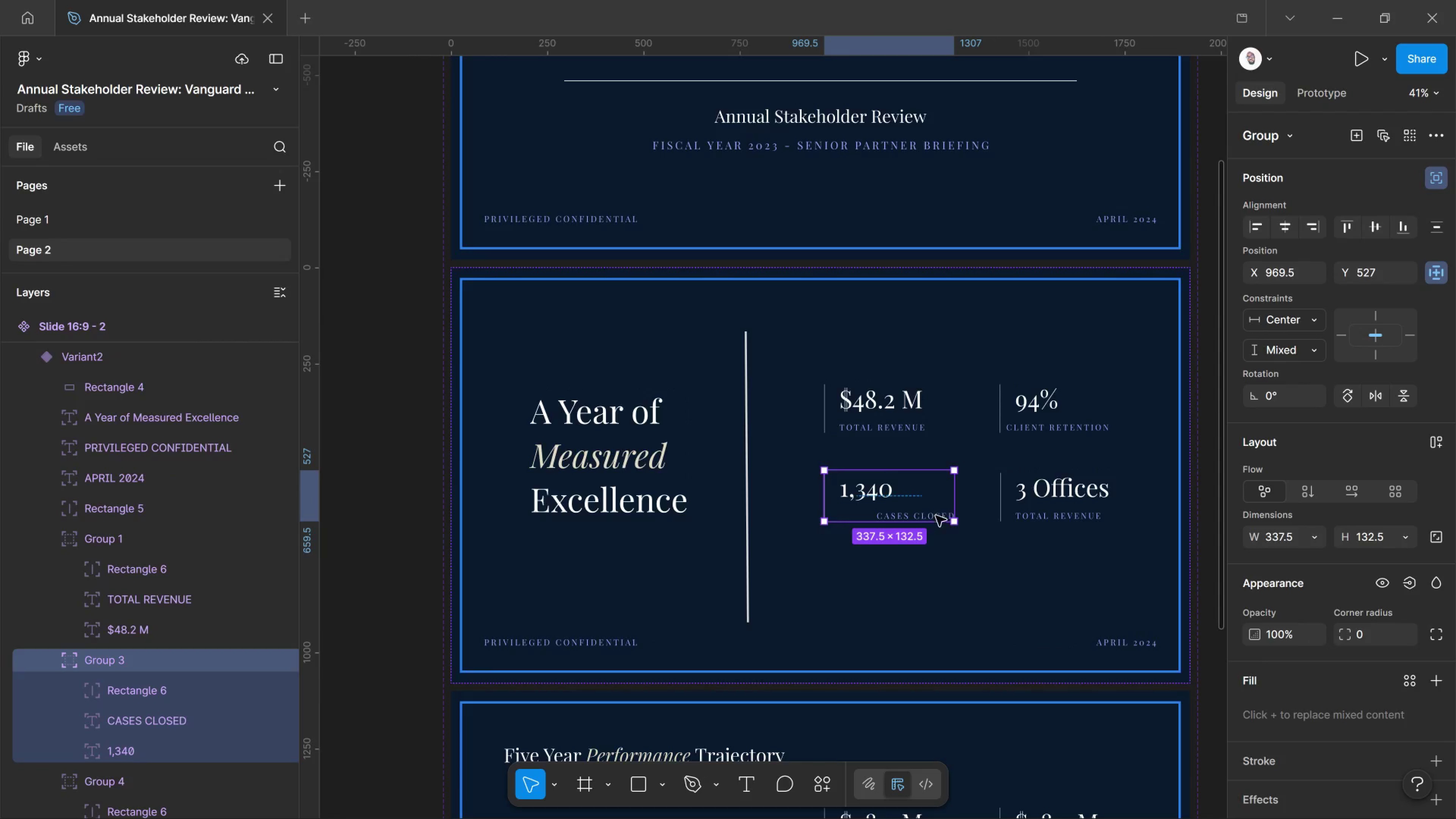 
left_click([937, 515])
 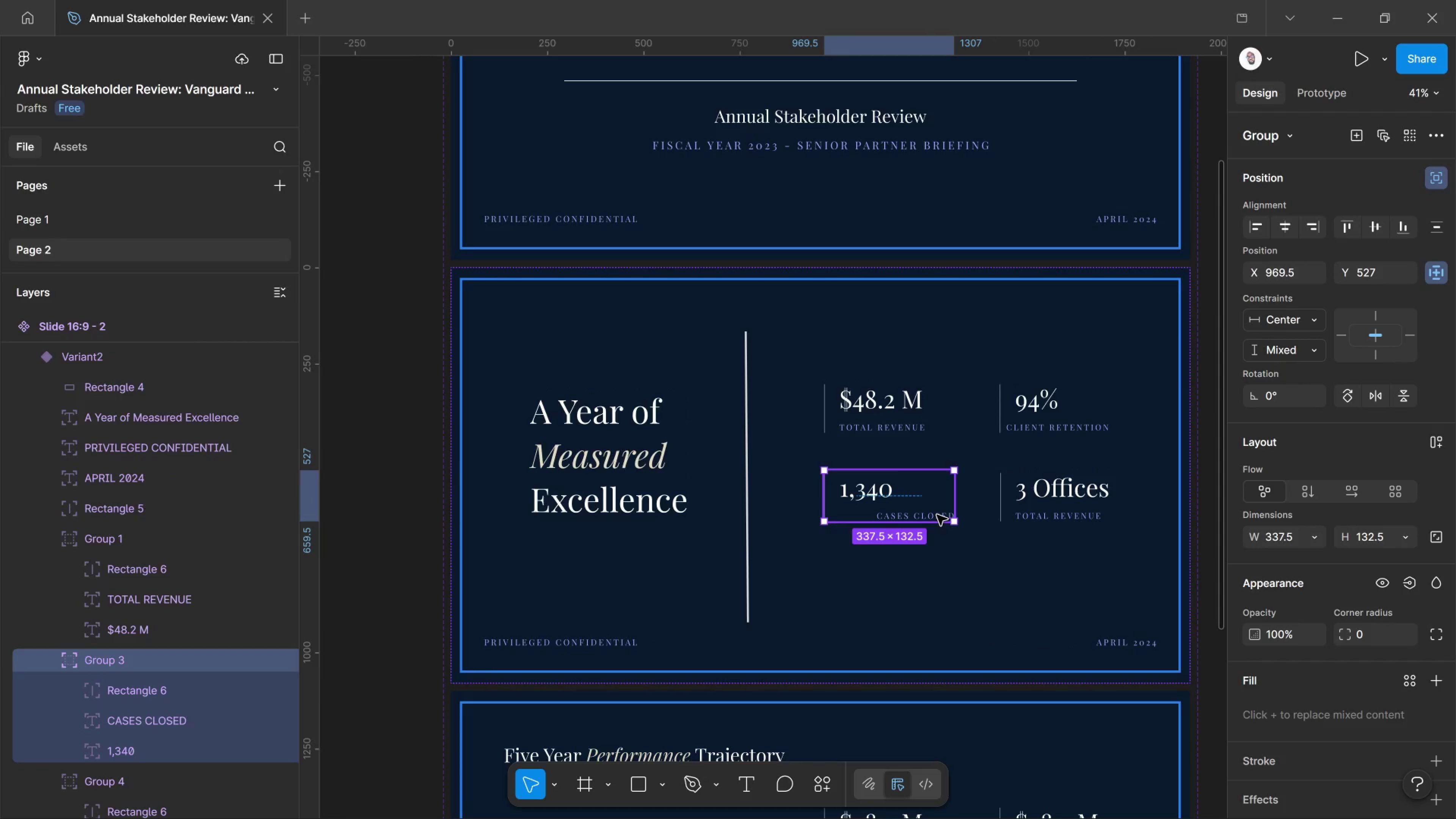 
double_click([937, 515])
 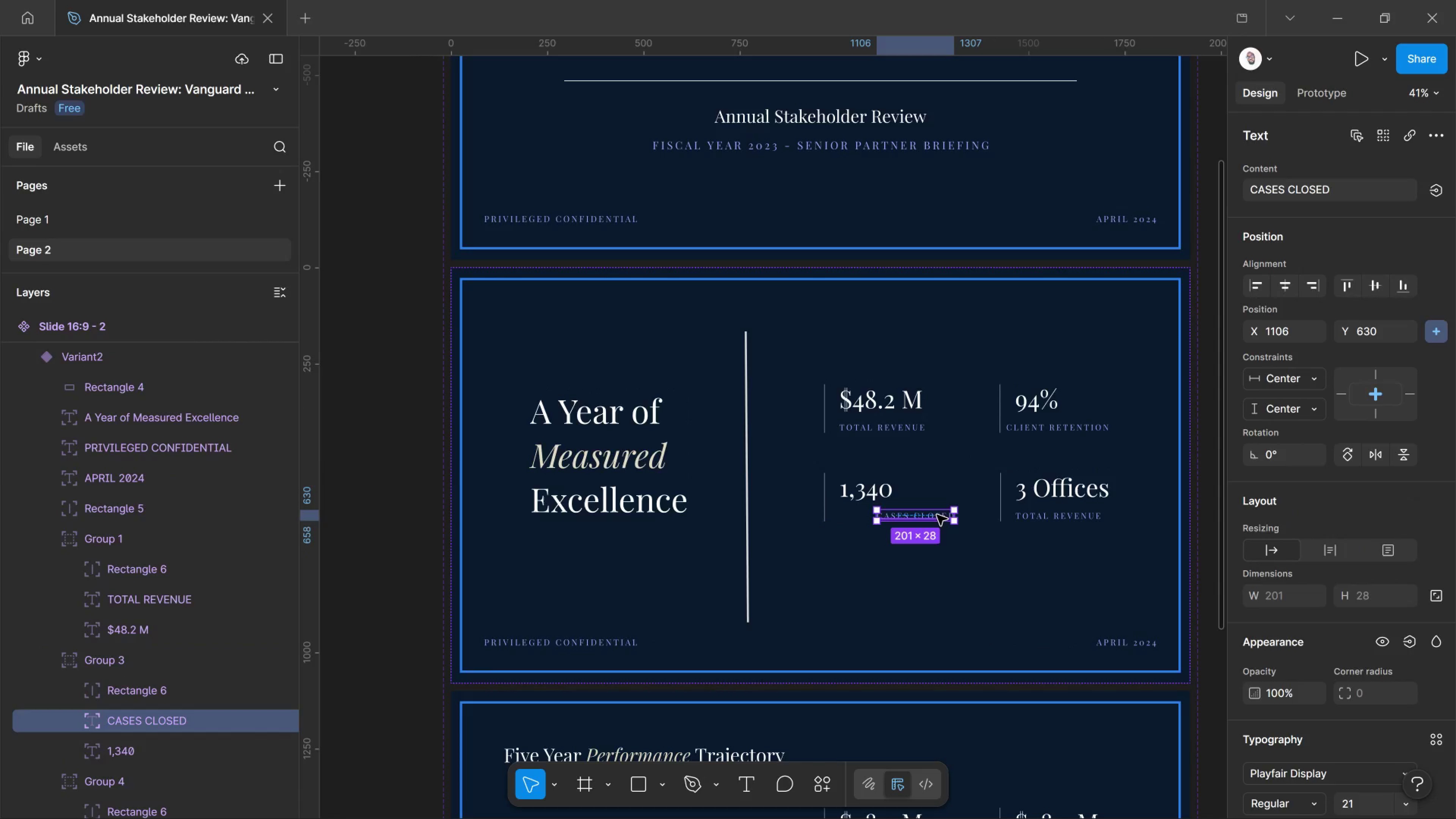 
left_click_drag(start_coordinate=[937, 515], to_coordinate=[898, 513])
 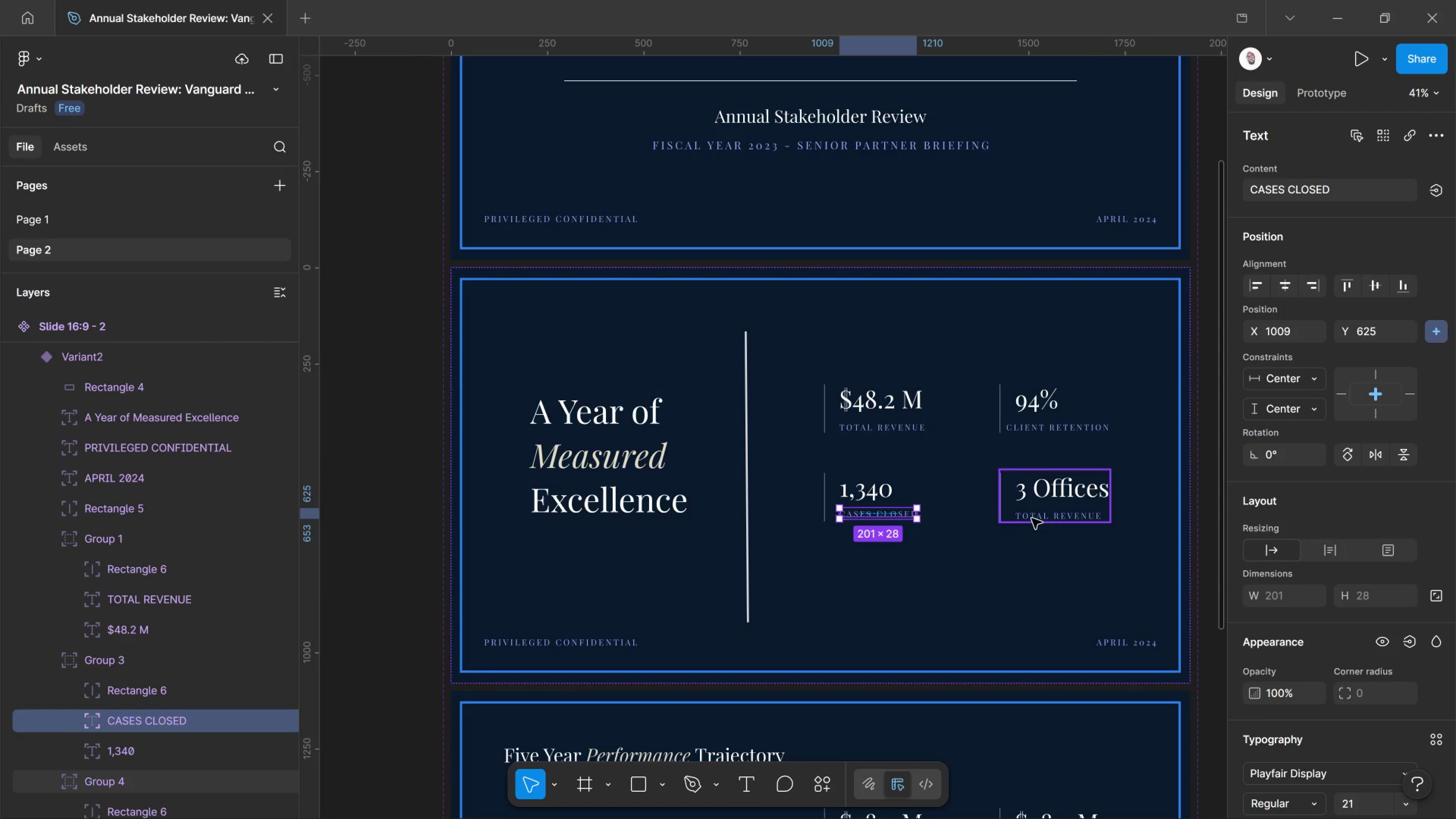 
key(ArrowDown)
 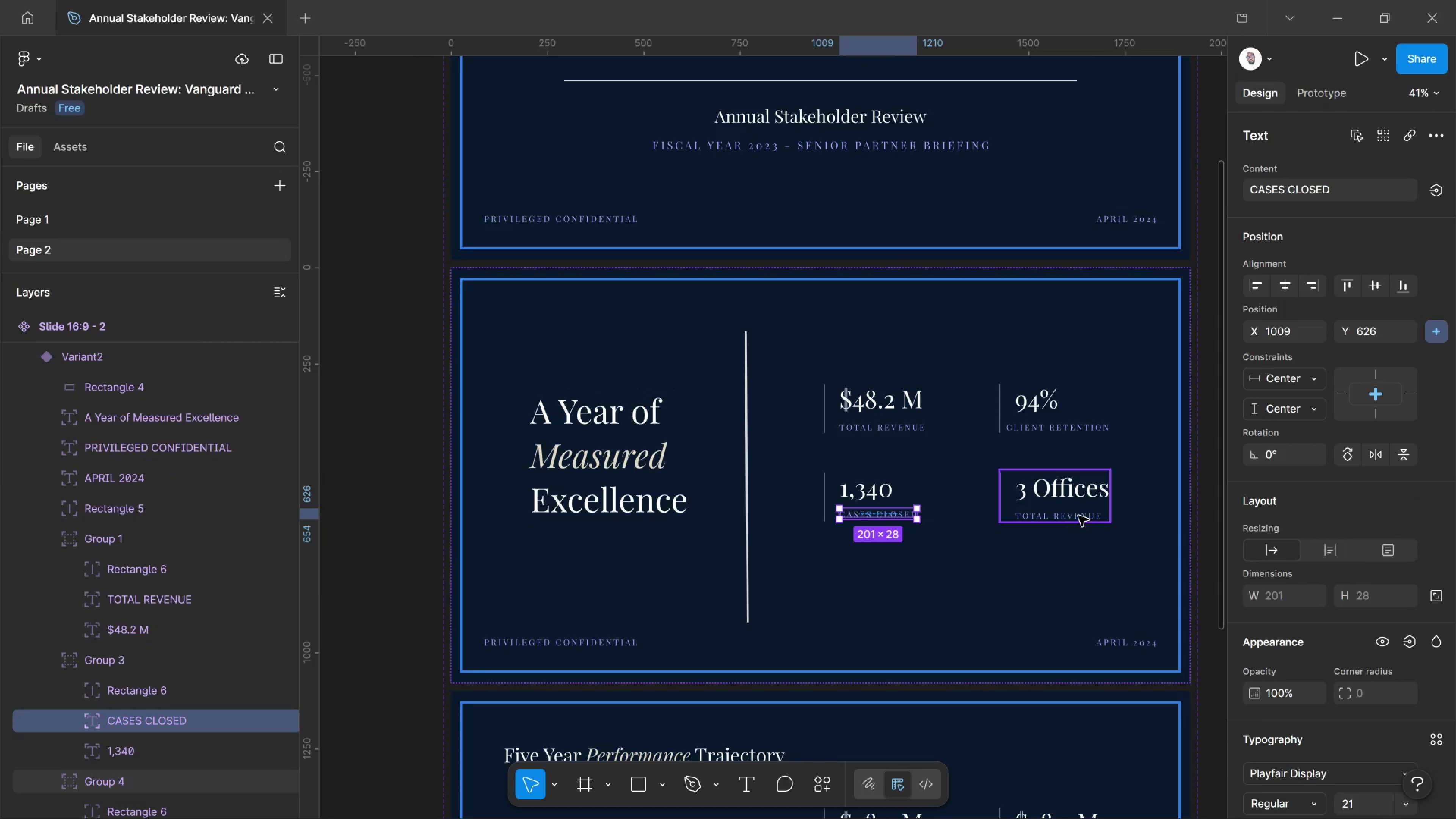 
key(ArrowDown)
 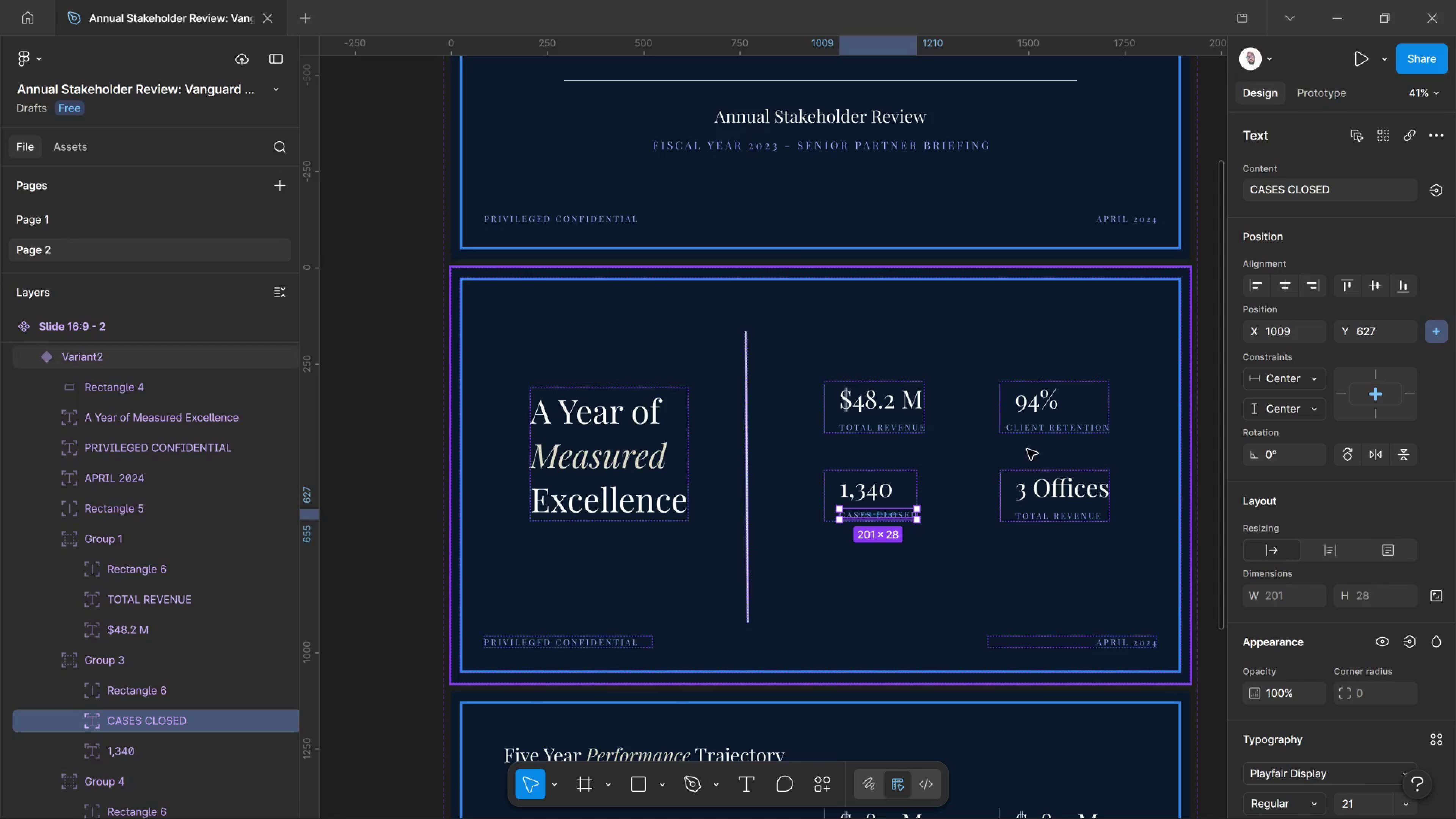 
double_click([1032, 430])
 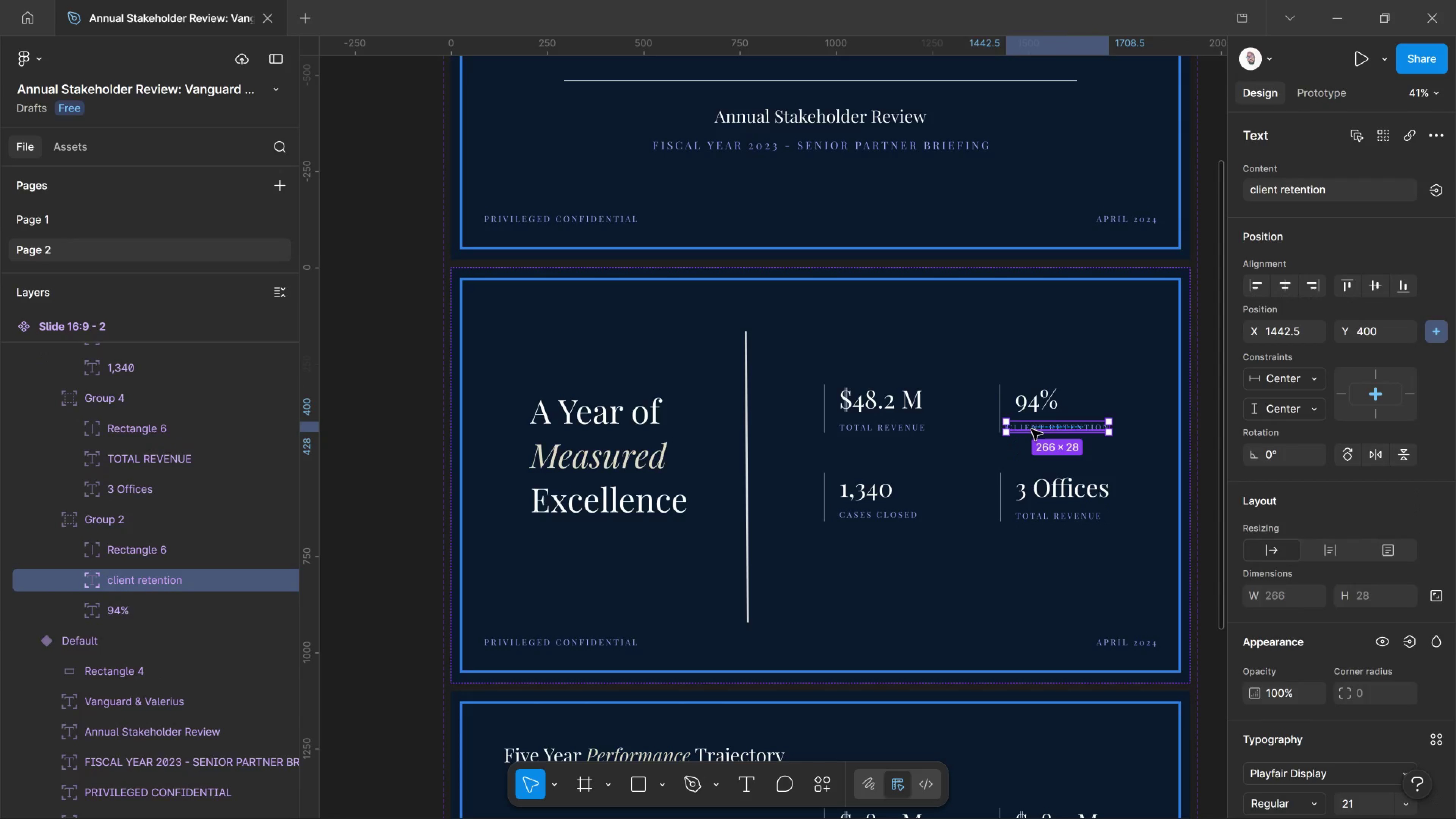 
key(ArrowRight)
 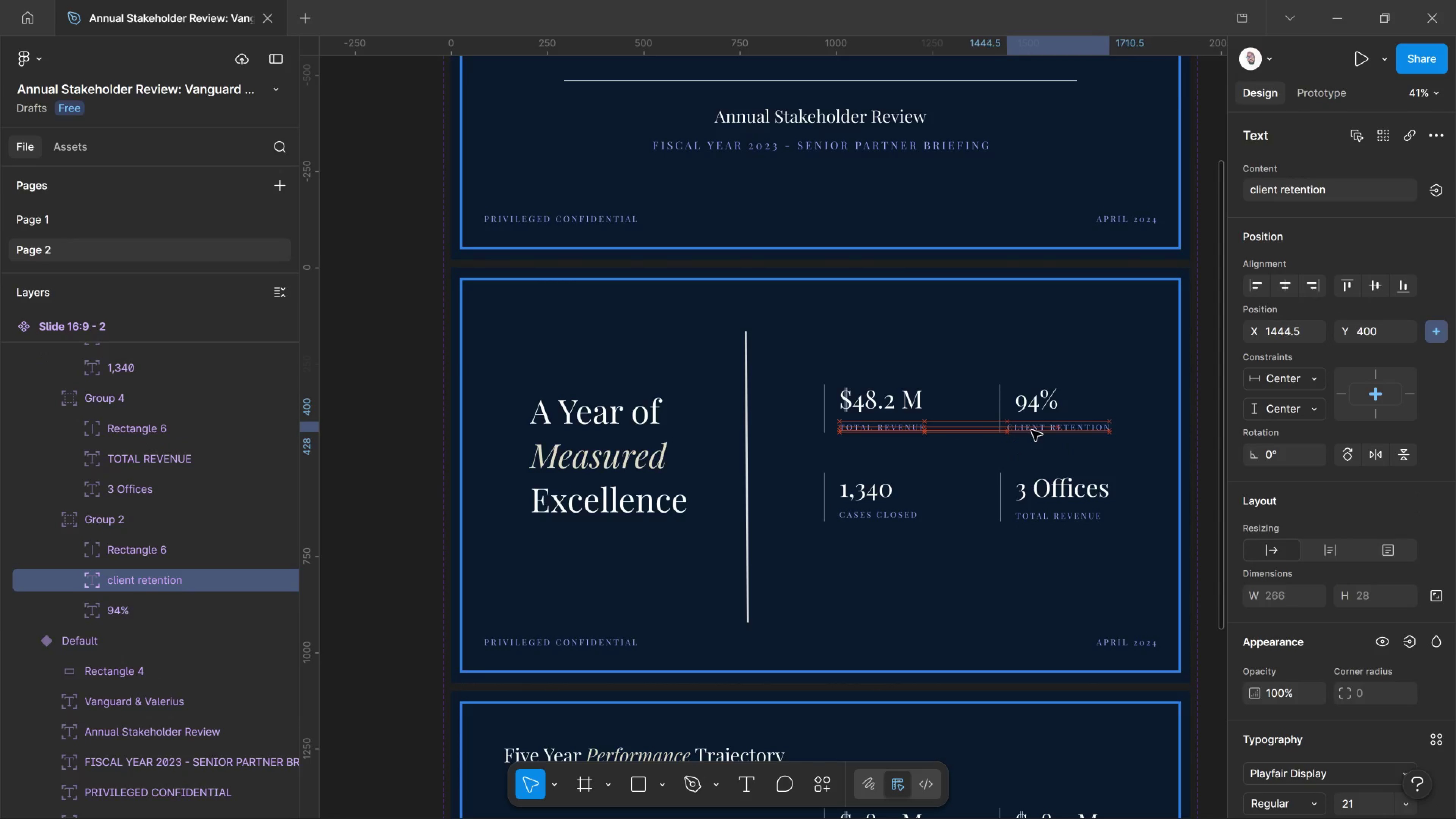 
key(ArrowRight)
 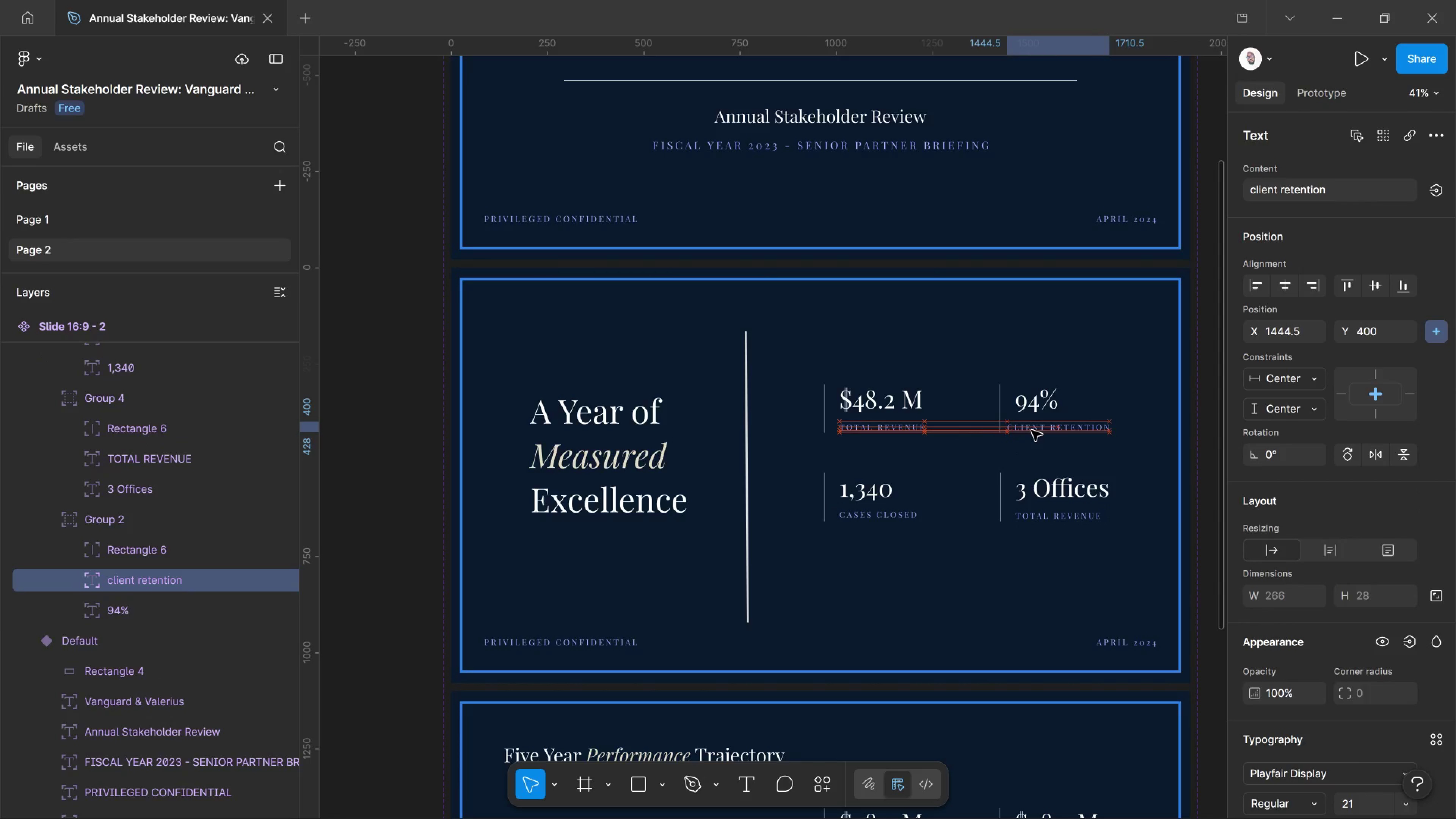 
key(ArrowRight)
 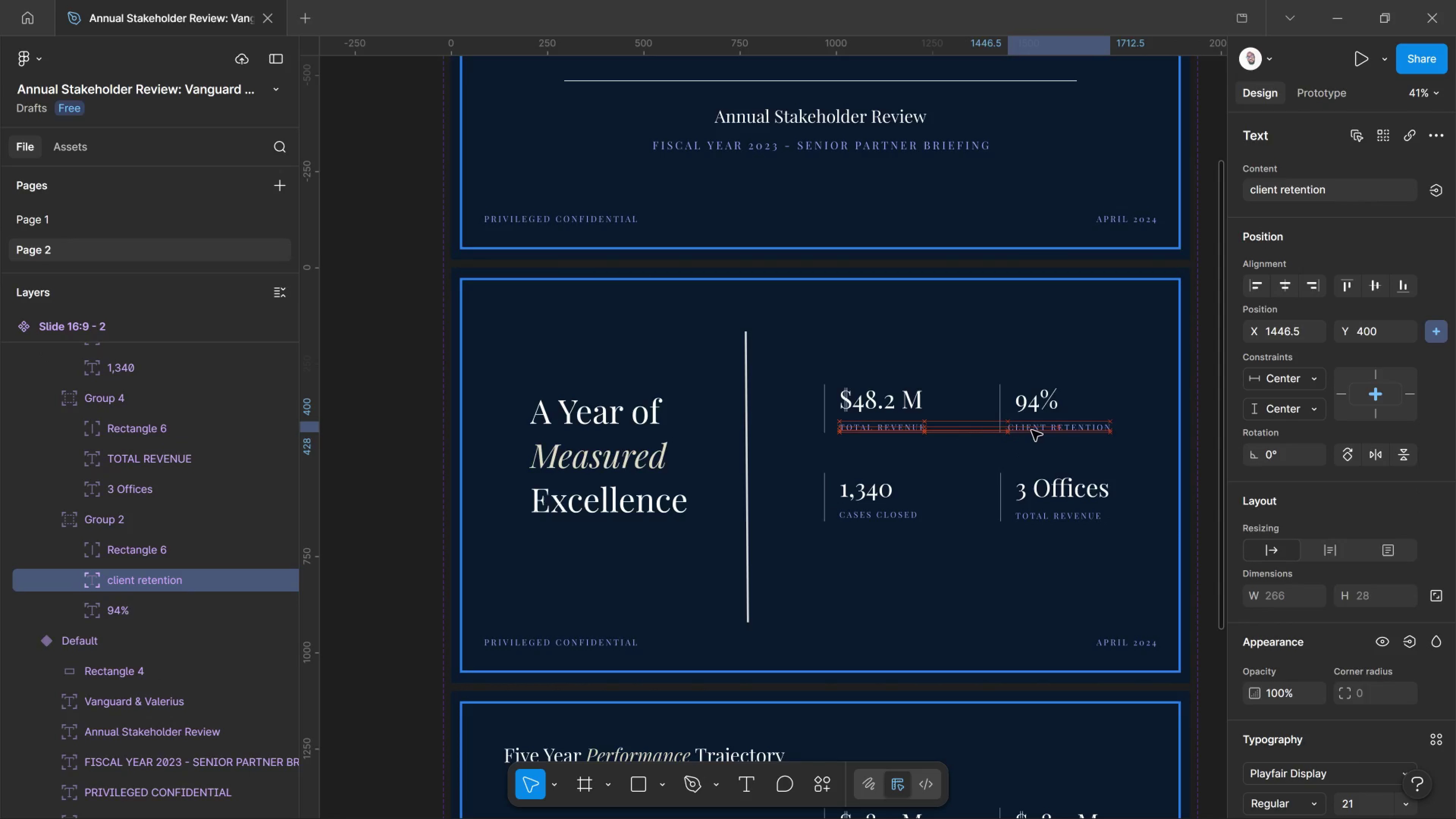 
key(ArrowRight)
 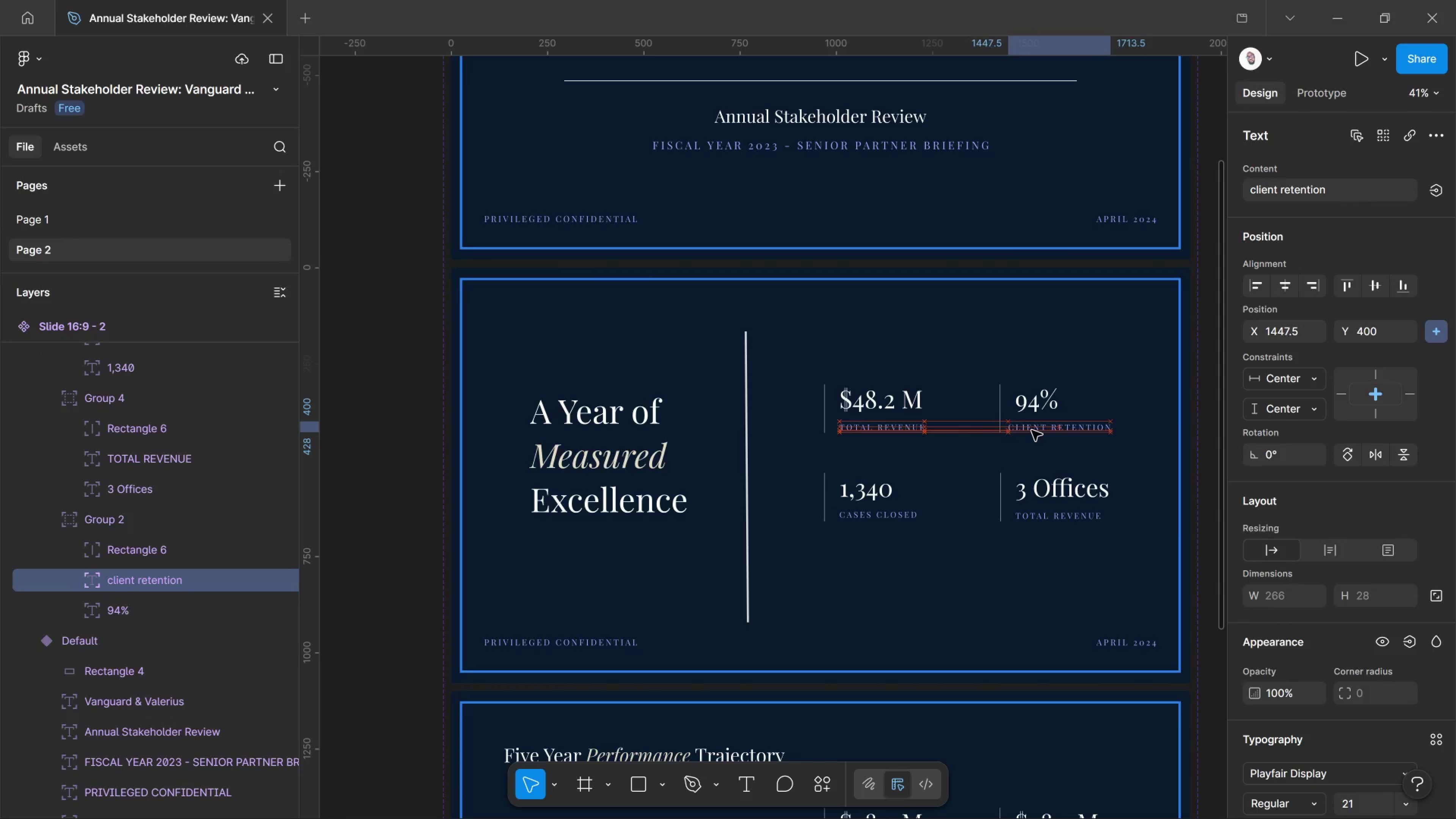 
hold_key(key=ArrowRight, duration=0.75)
 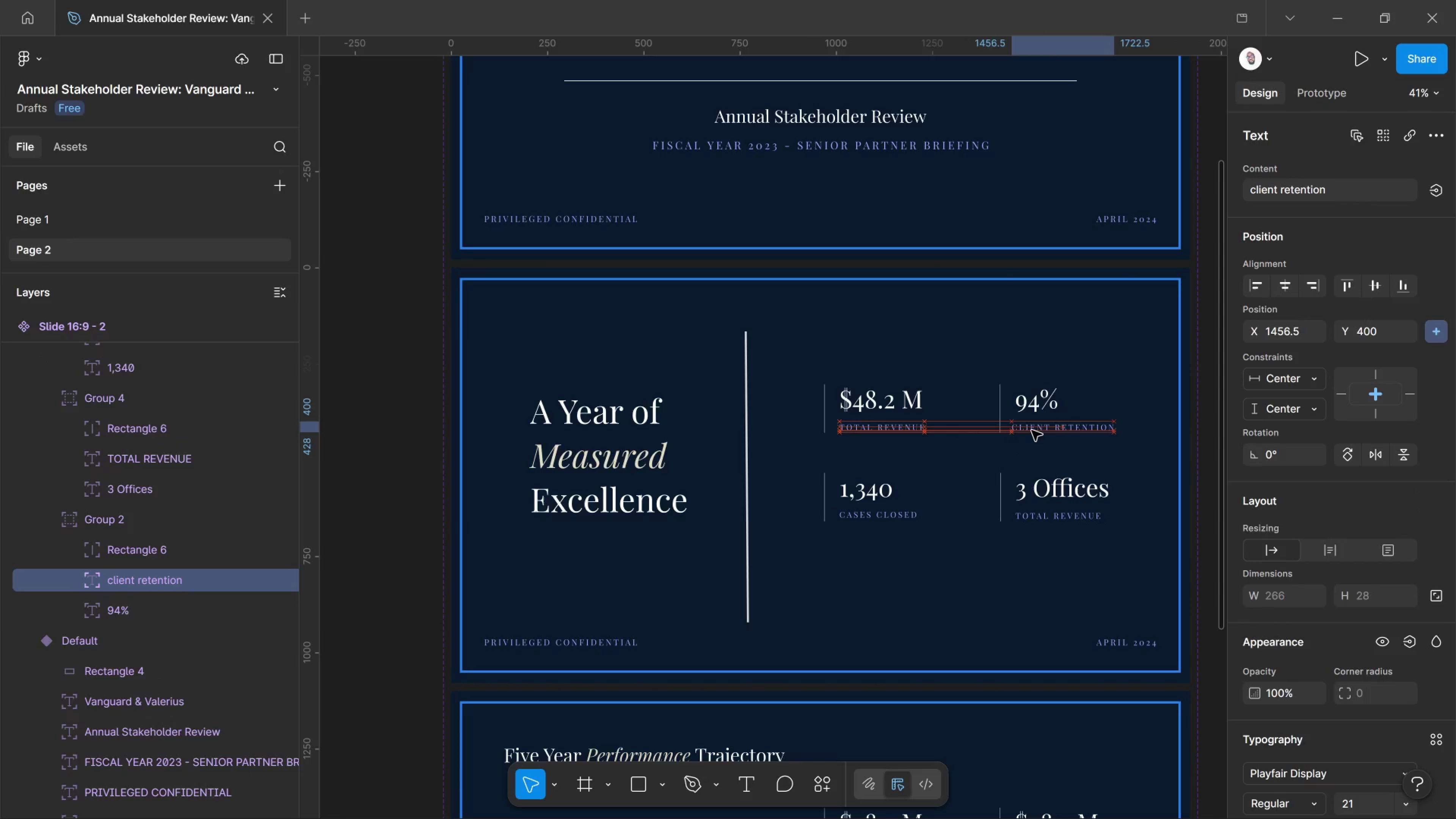 
key(ArrowRight)
 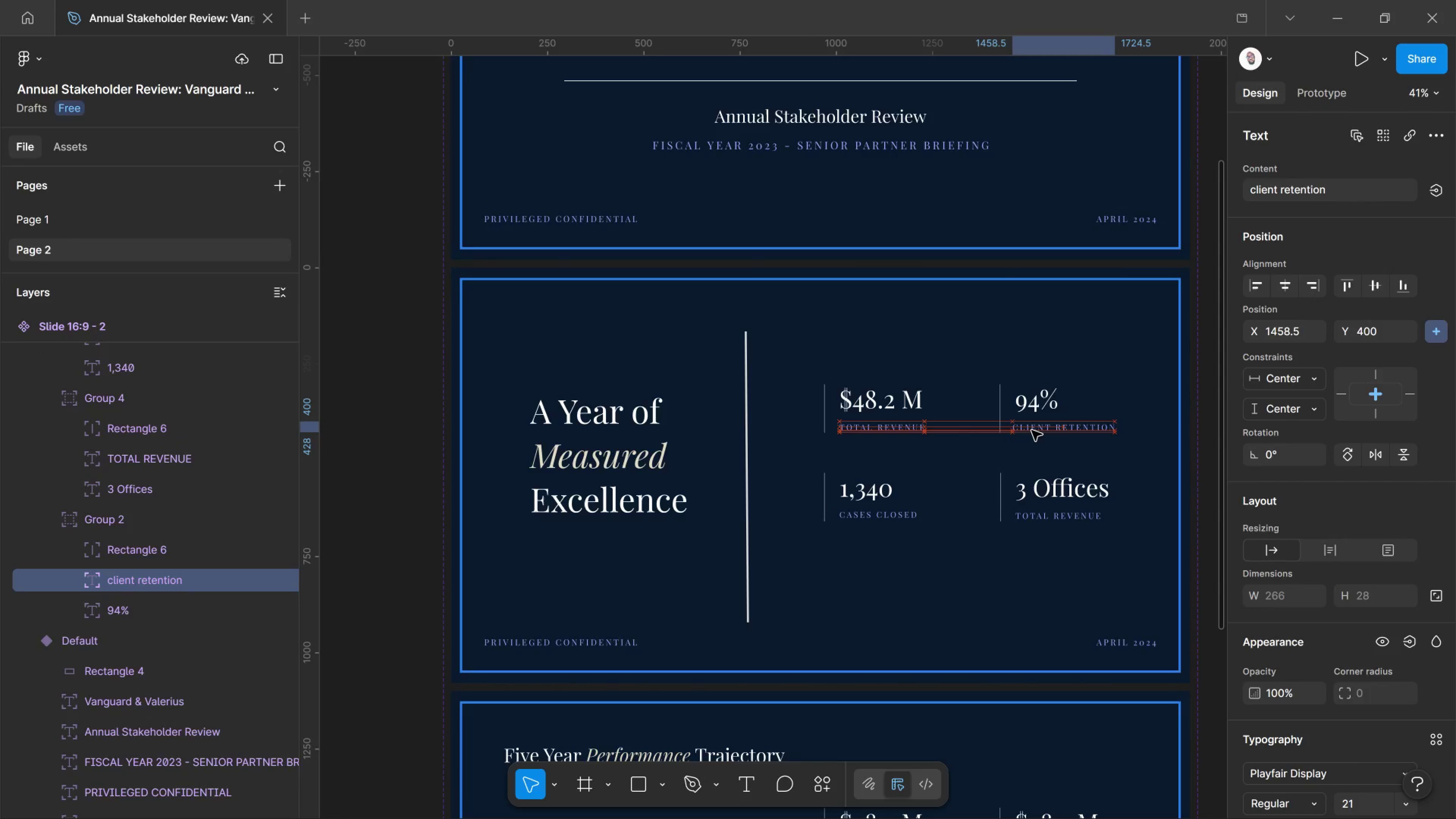 
key(ArrowRight)
 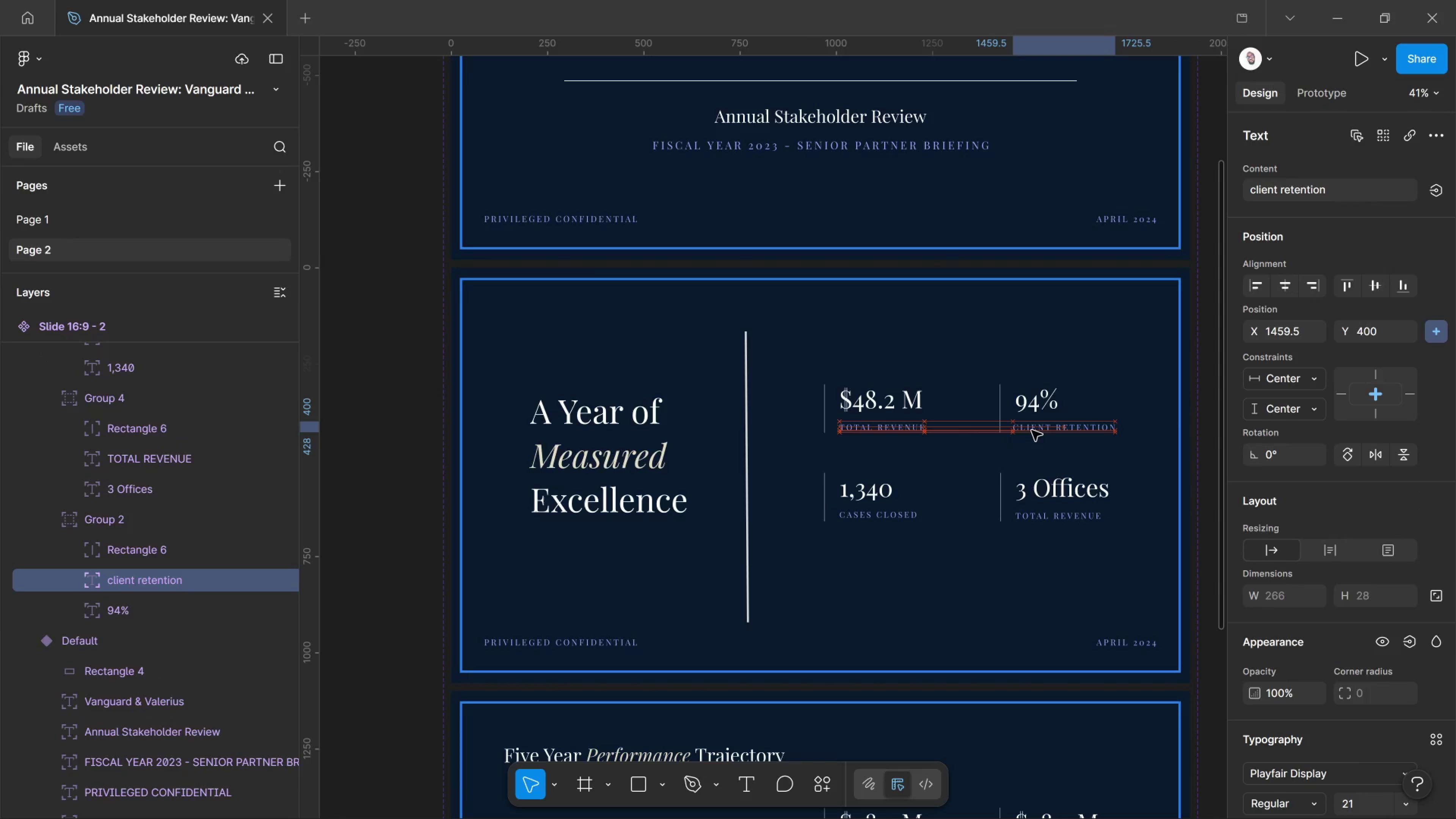 
key(ArrowRight)
 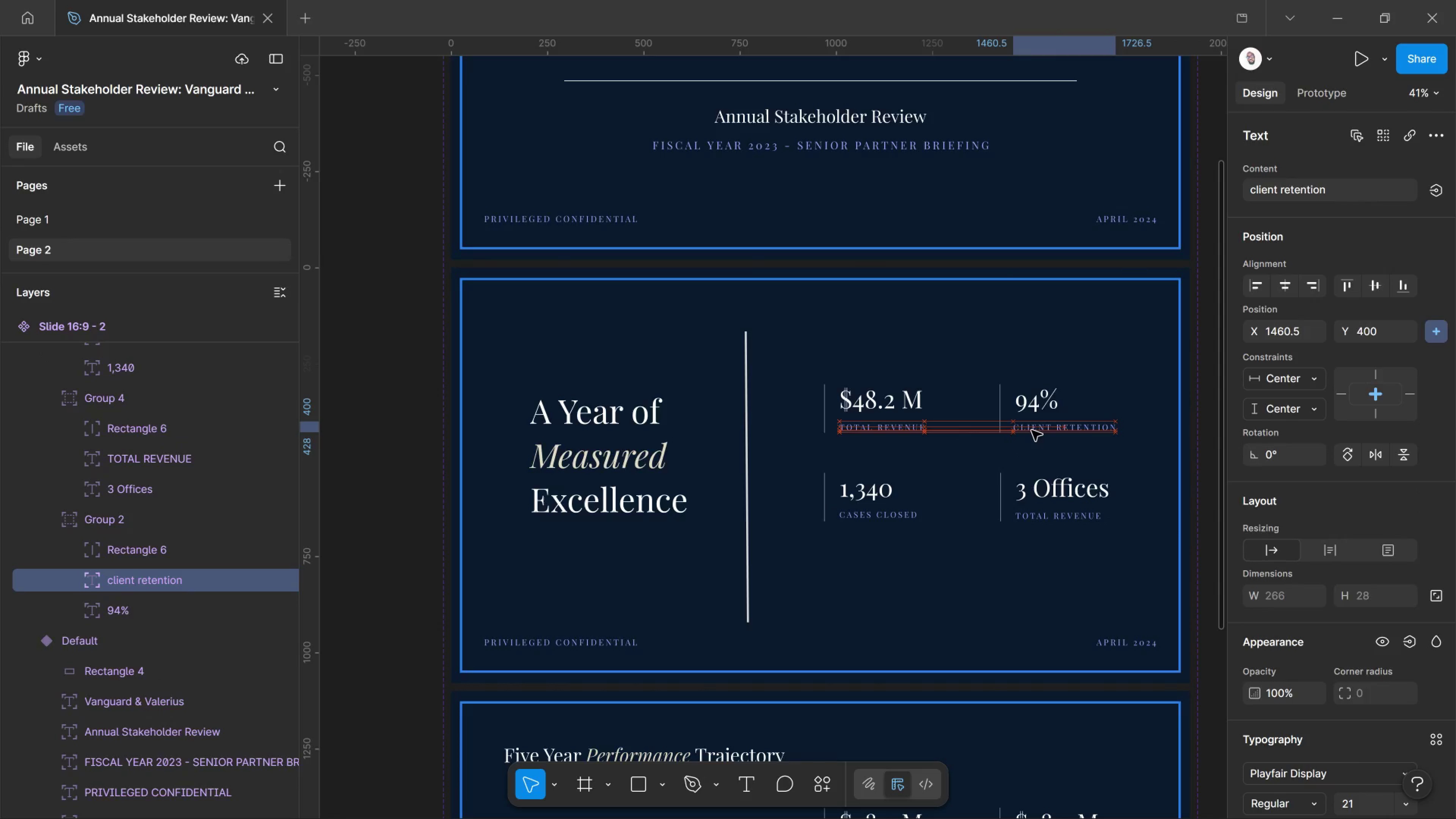 
key(ArrowRight)
 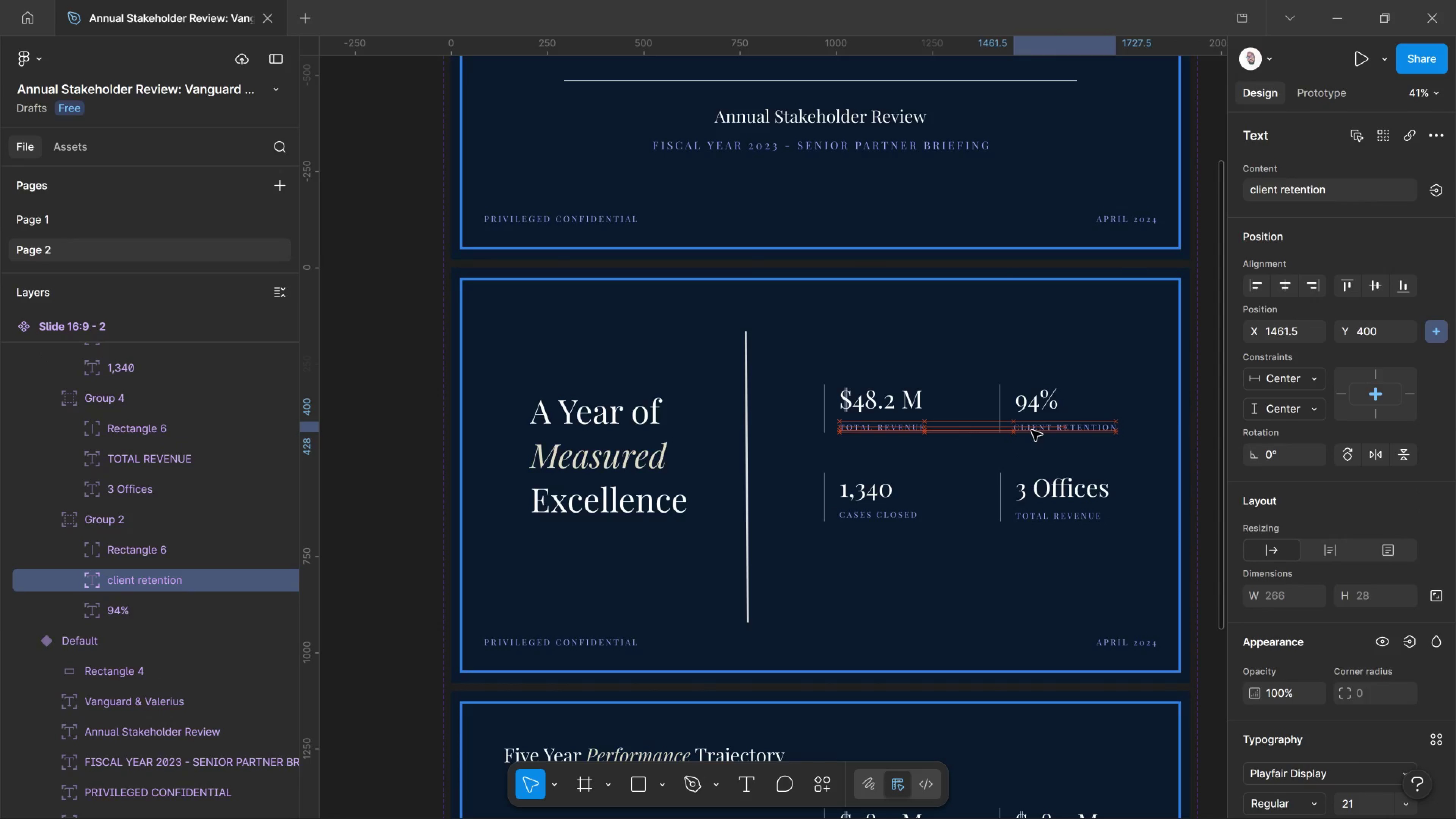 
key(ArrowRight)
 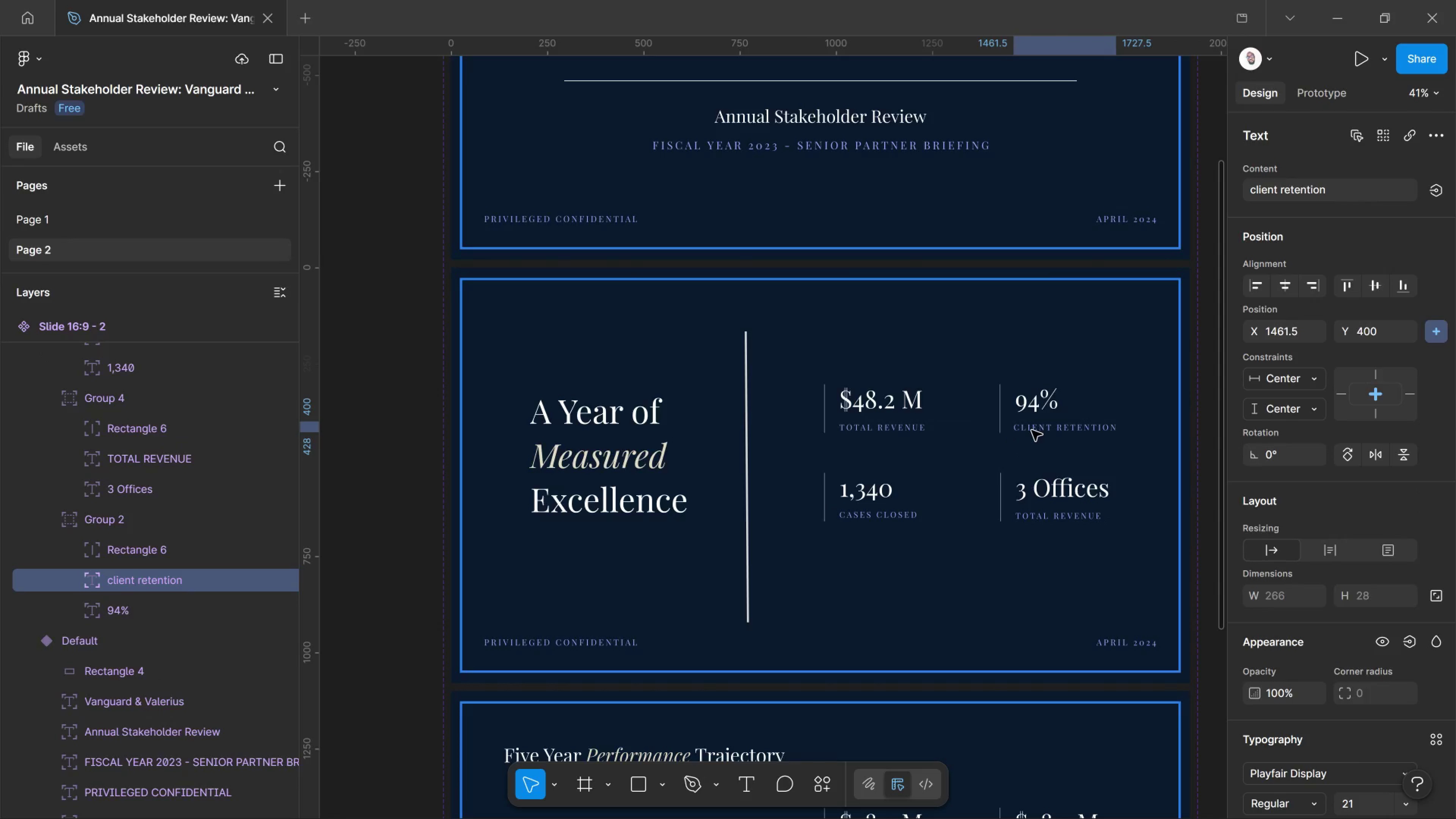 
key(ArrowRight)
 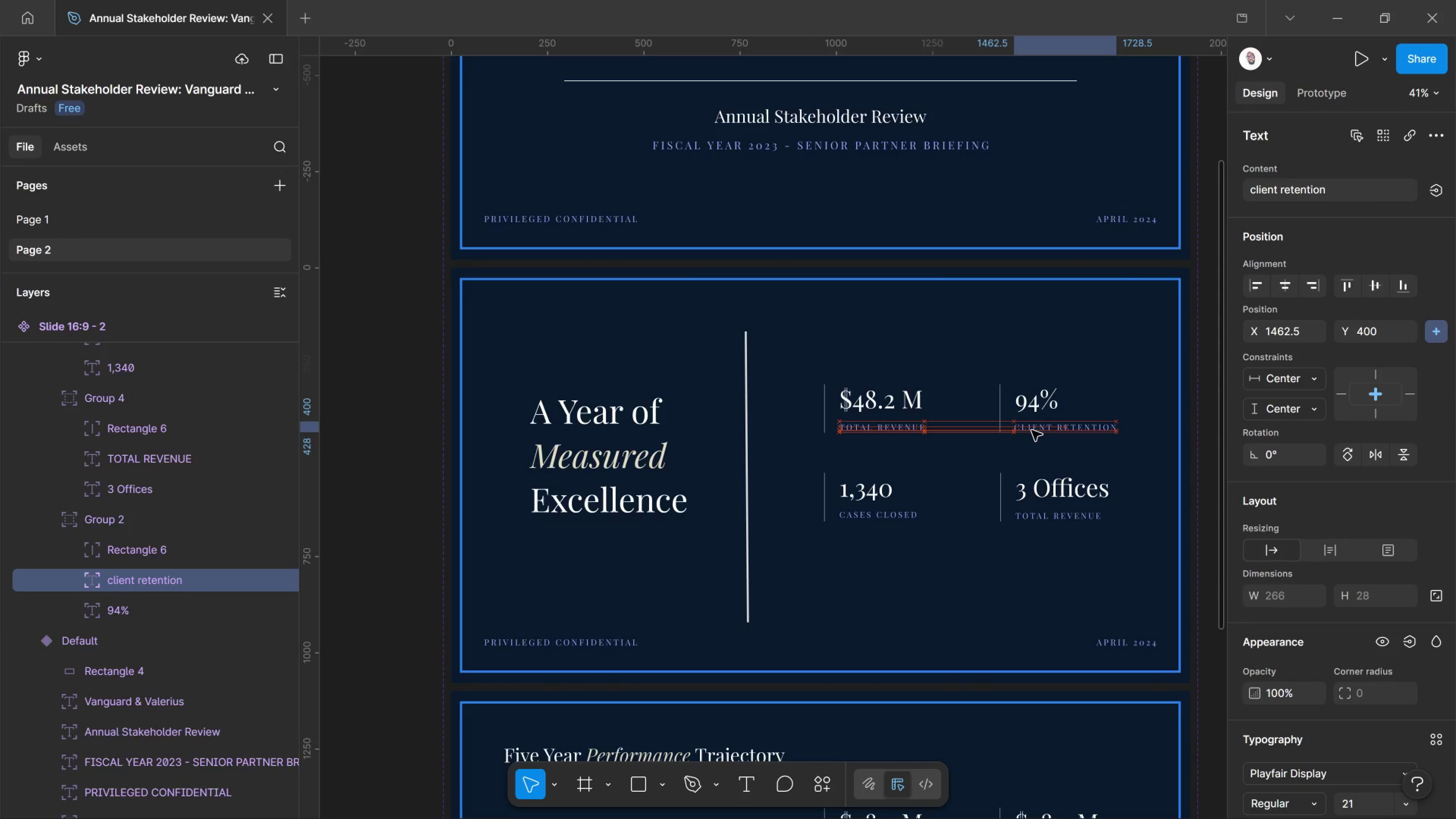 
key(ArrowRight)
 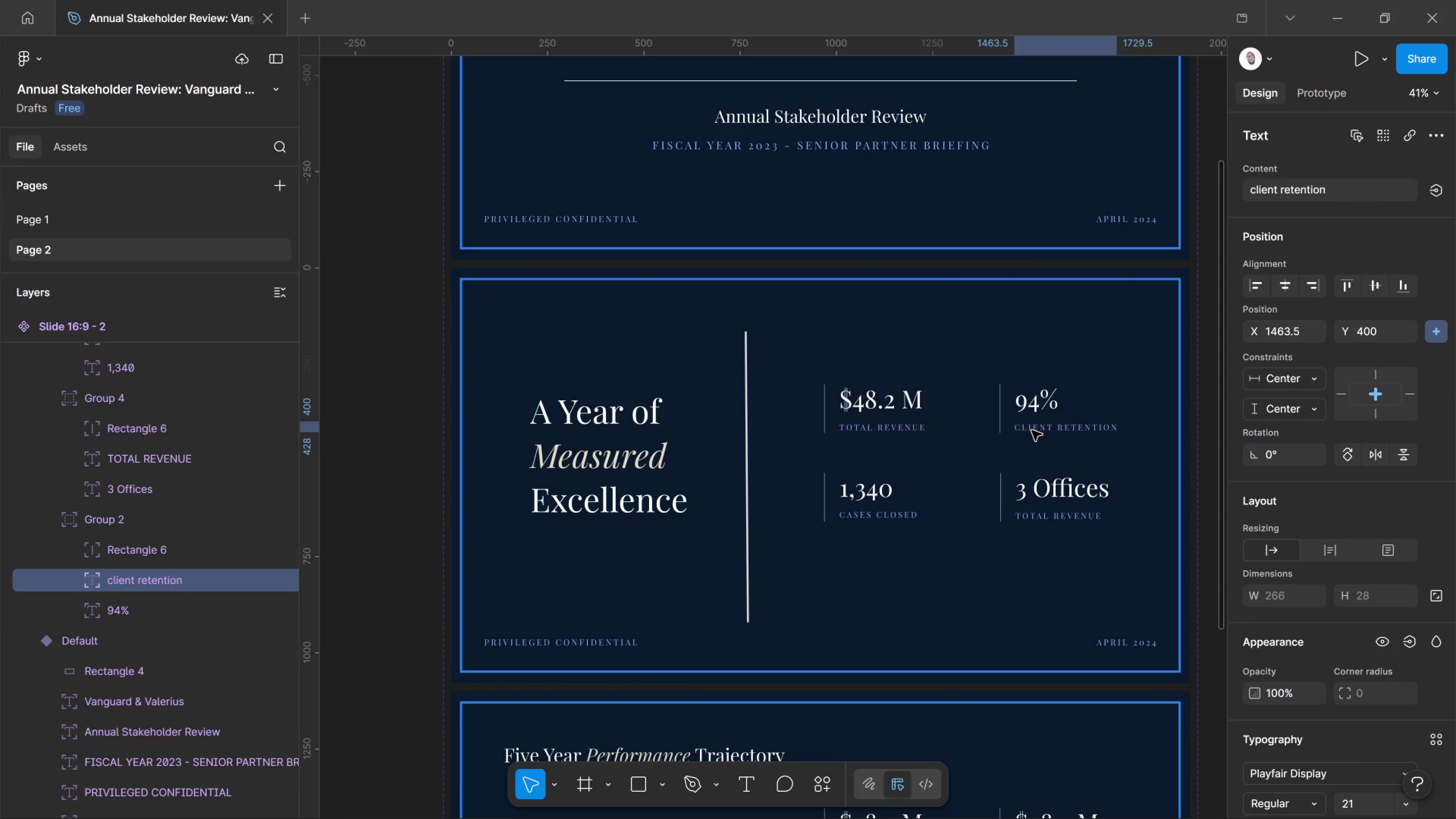 
key(ArrowRight)
 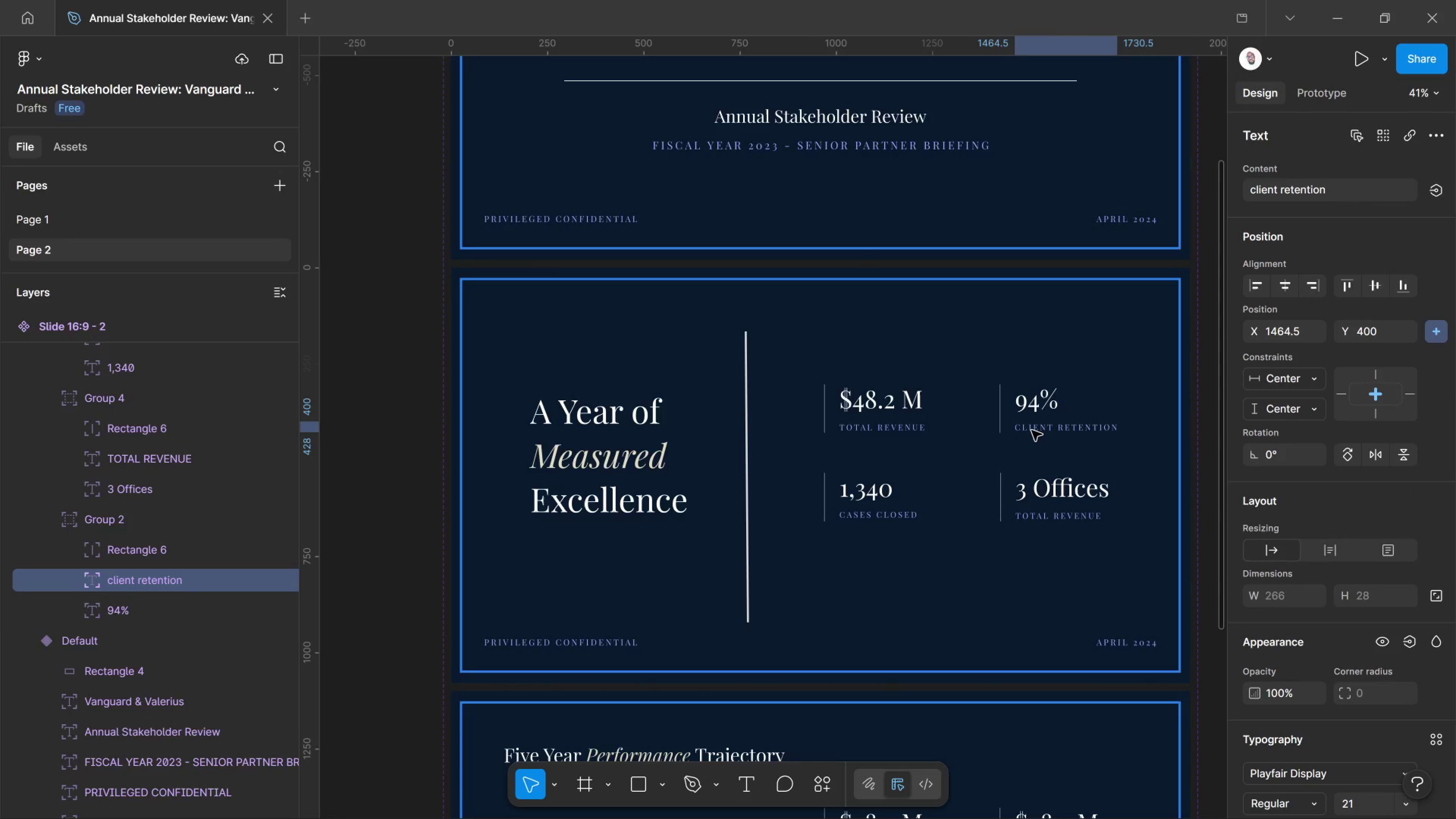 
key(ArrowRight)
 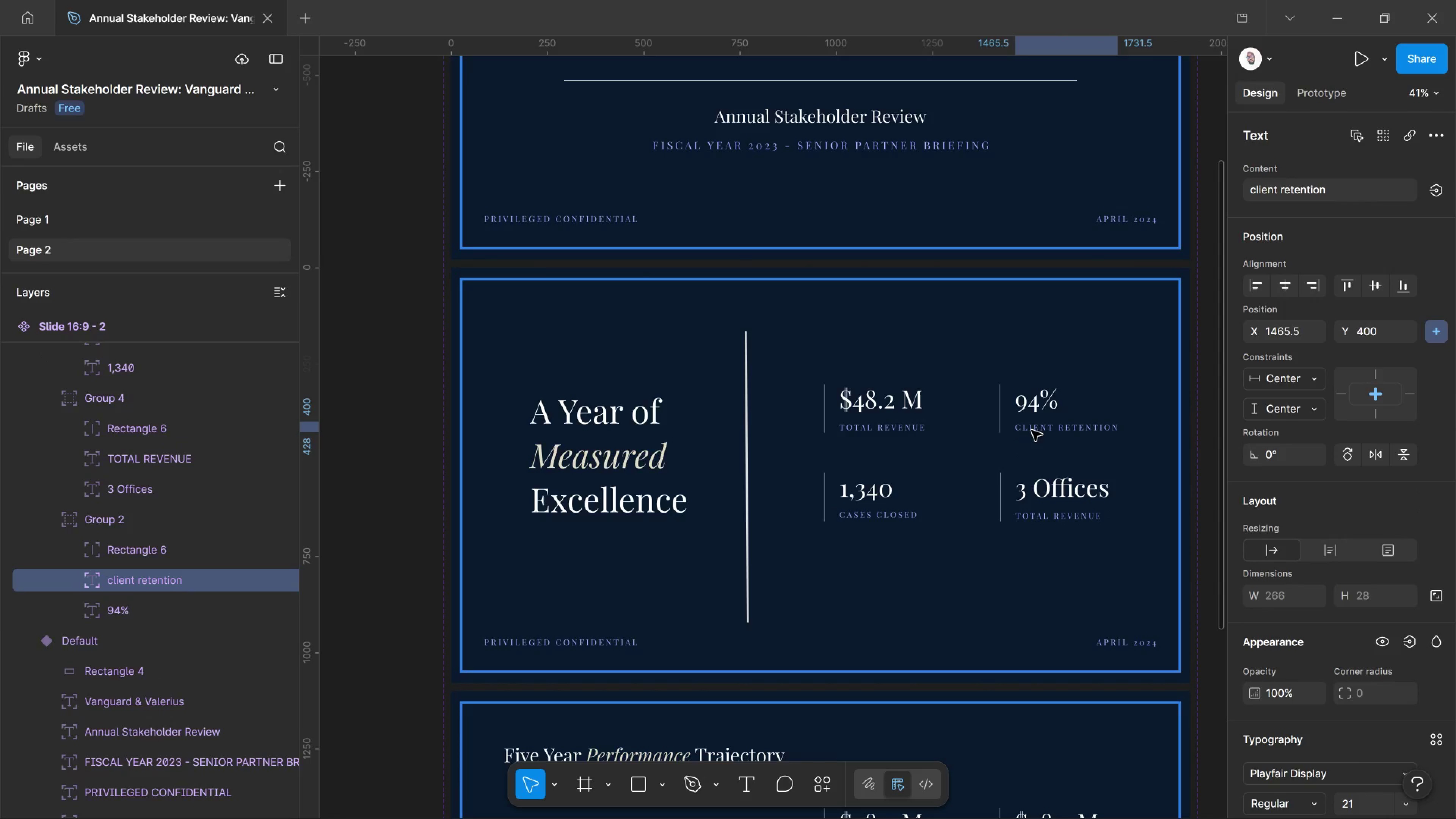 
key(ArrowRight)
 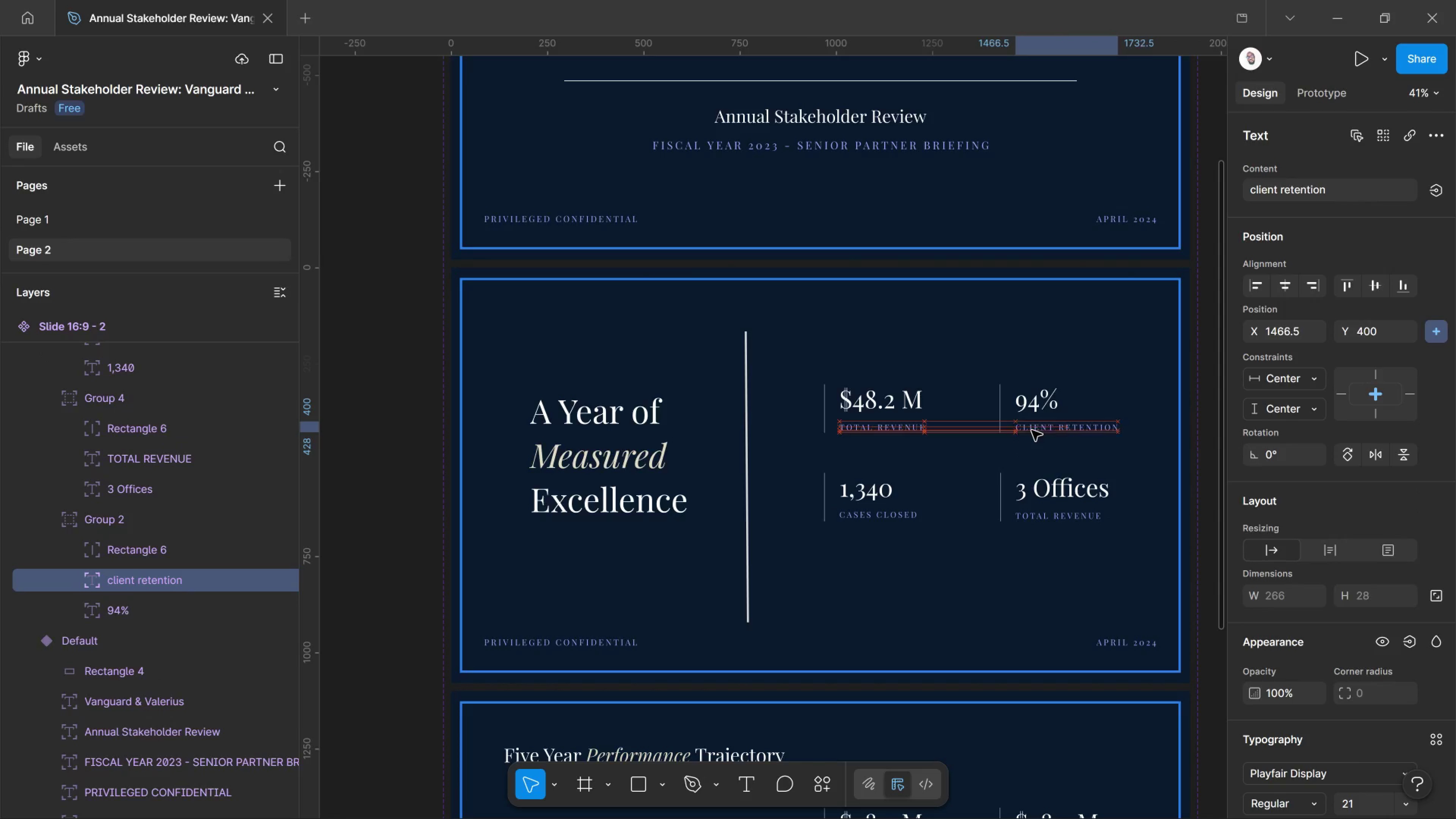 
key(ArrowRight)
 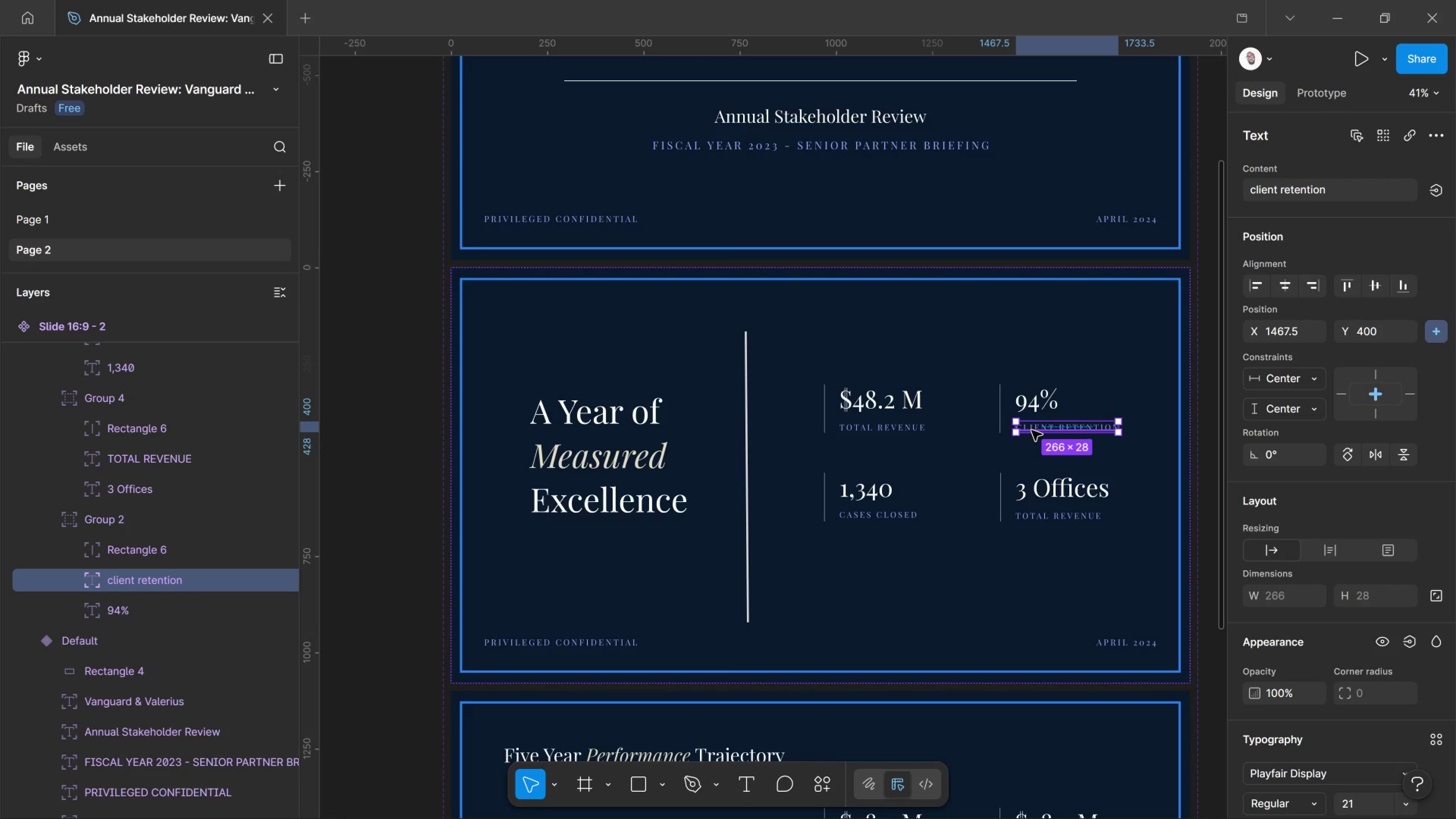 
wait(17.02)
 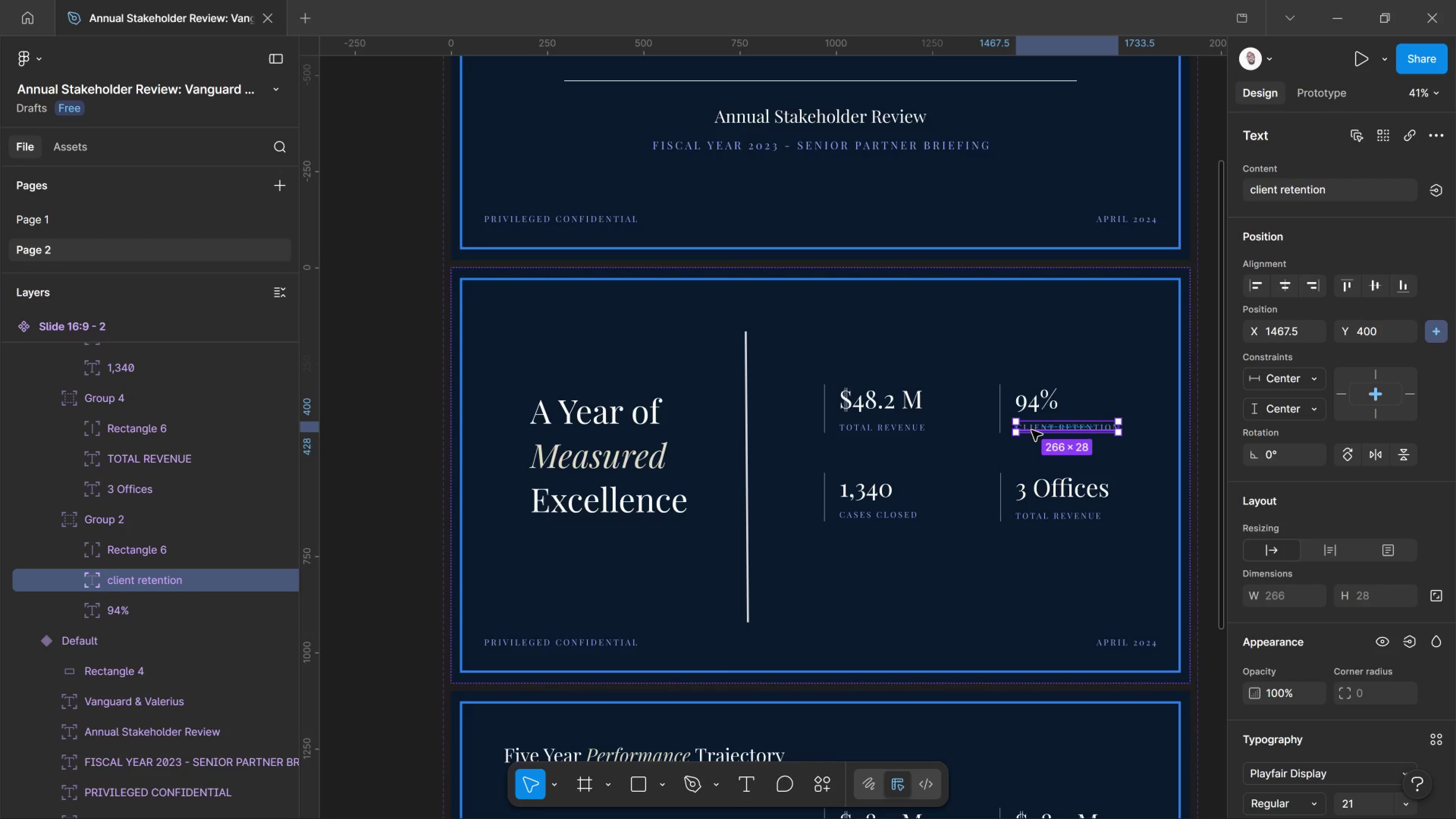 
scroll: coordinate [880, 631], scroll_direction: down, amount: 8.0
 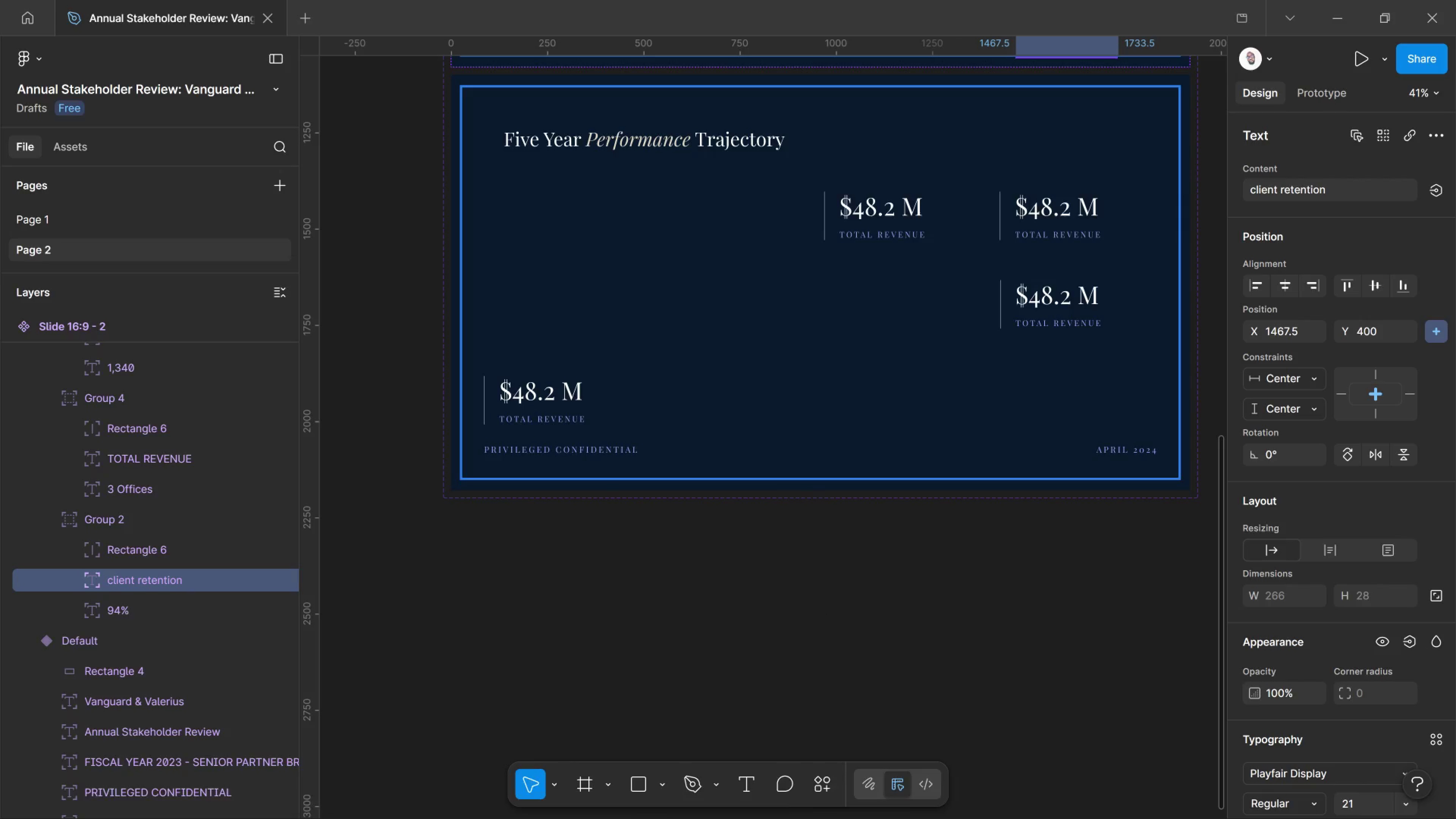 
wait(6.49)
 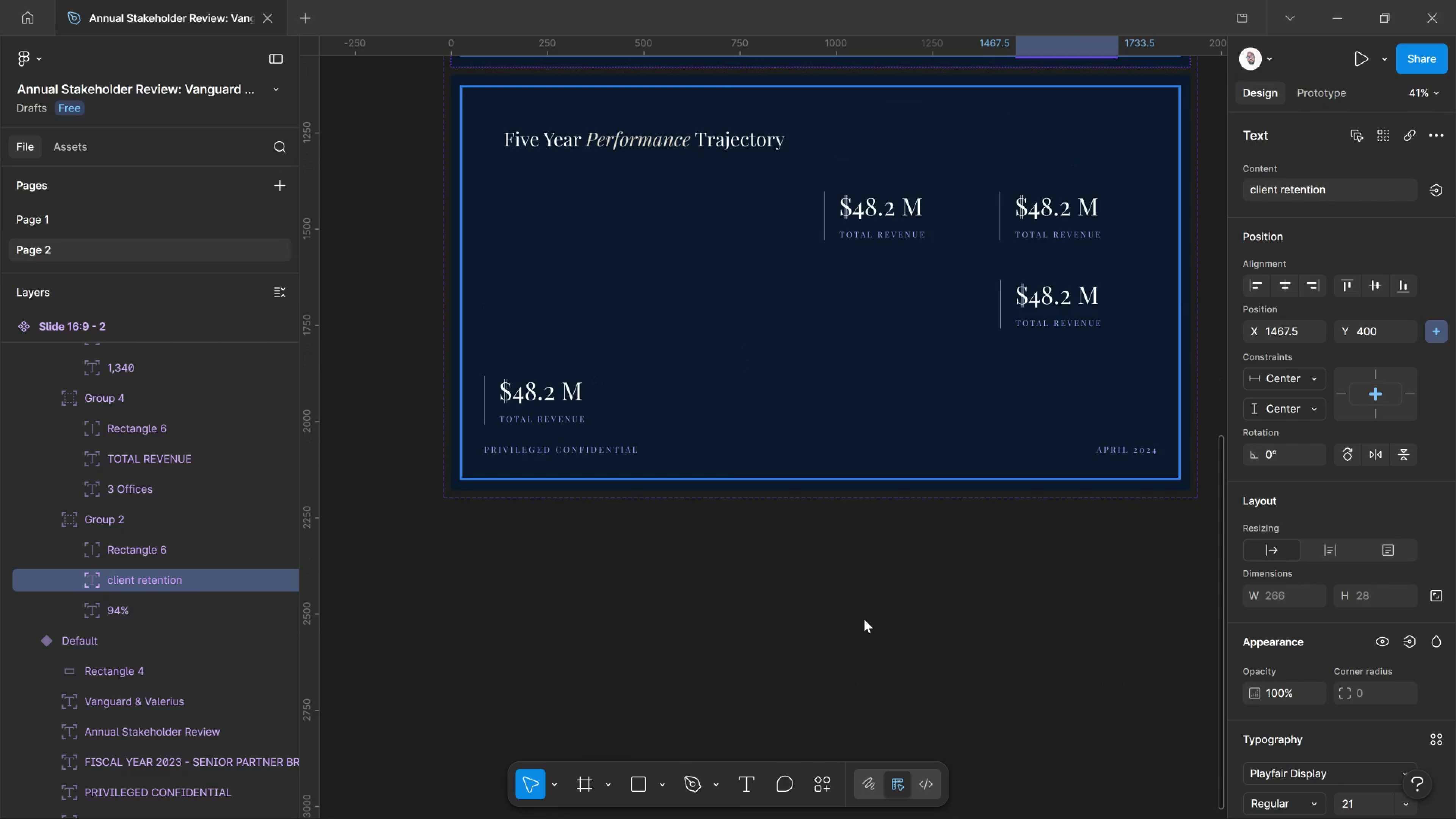 
mouse_move([1338, 796])